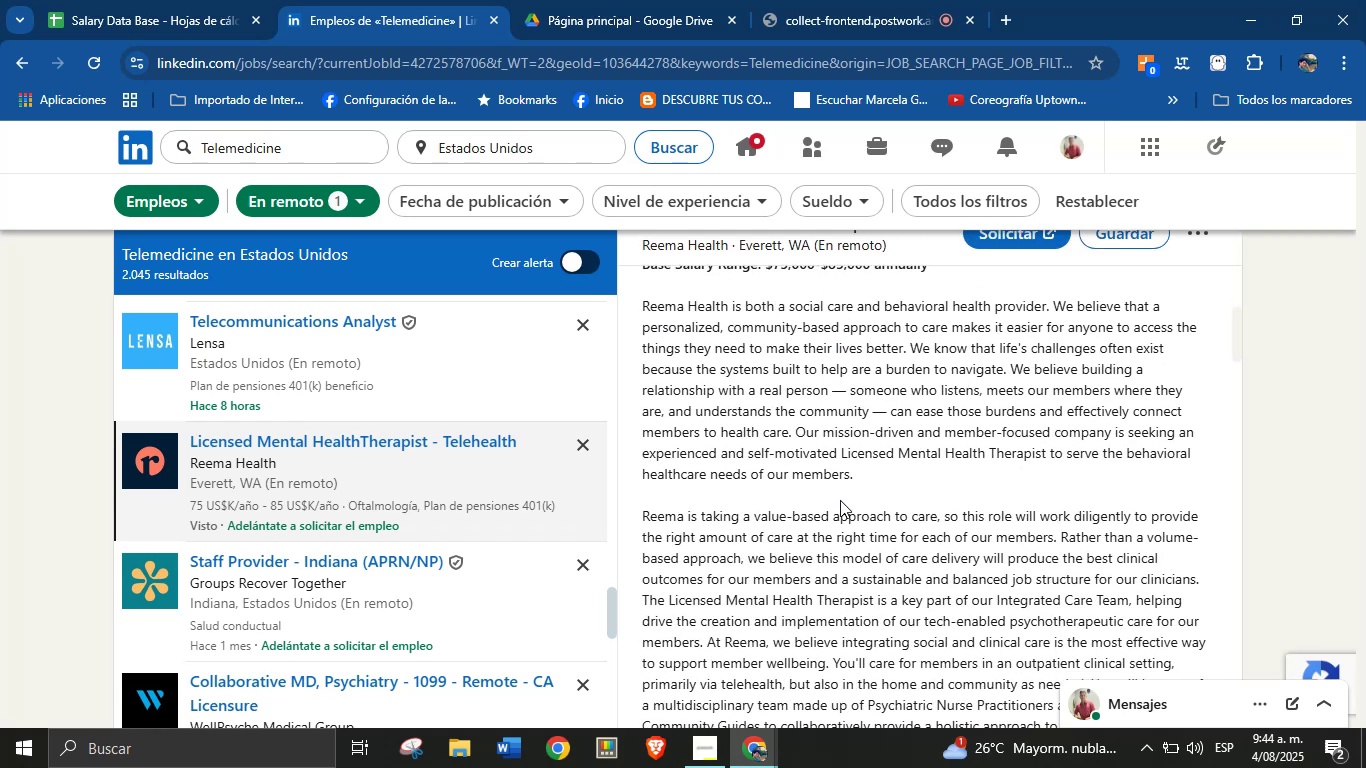 
scroll: coordinate [840, 500], scroll_direction: down, amount: 4.0
 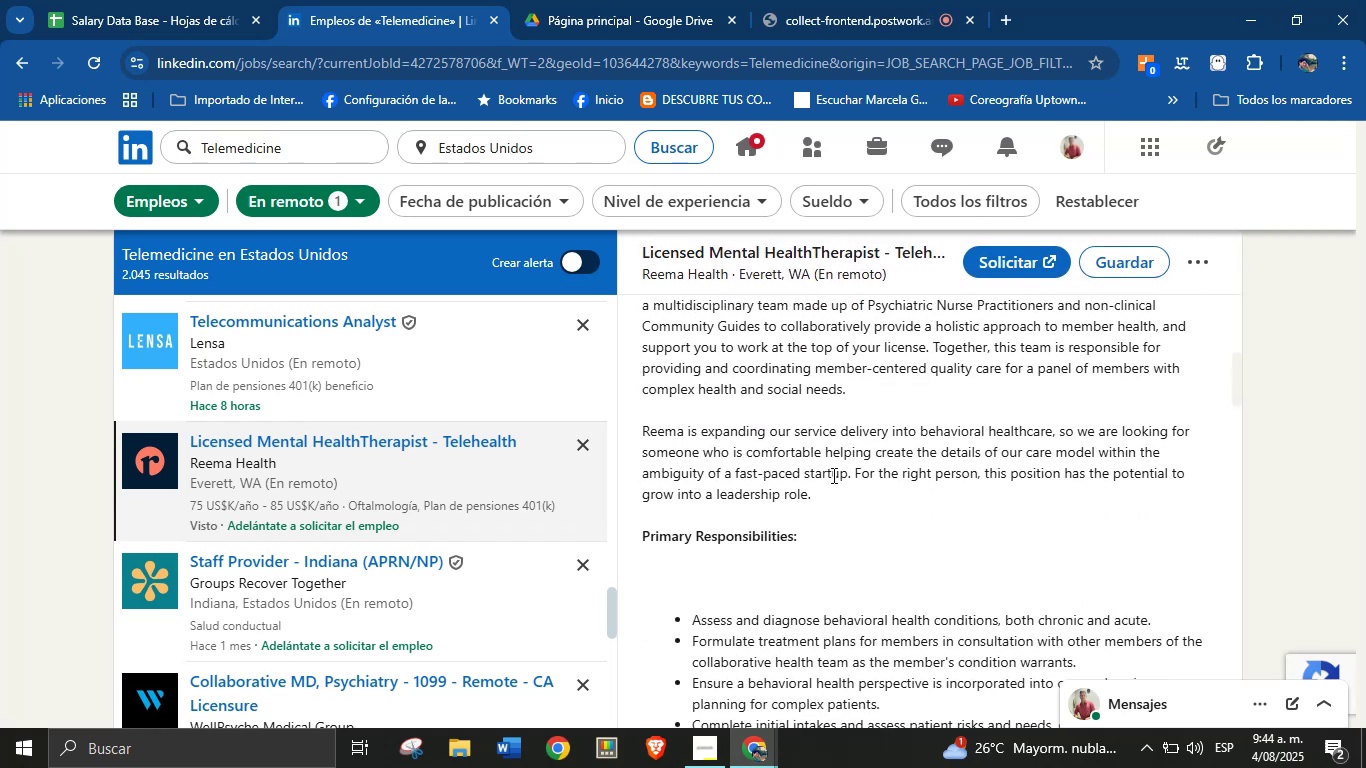 
left_click([832, 471])
 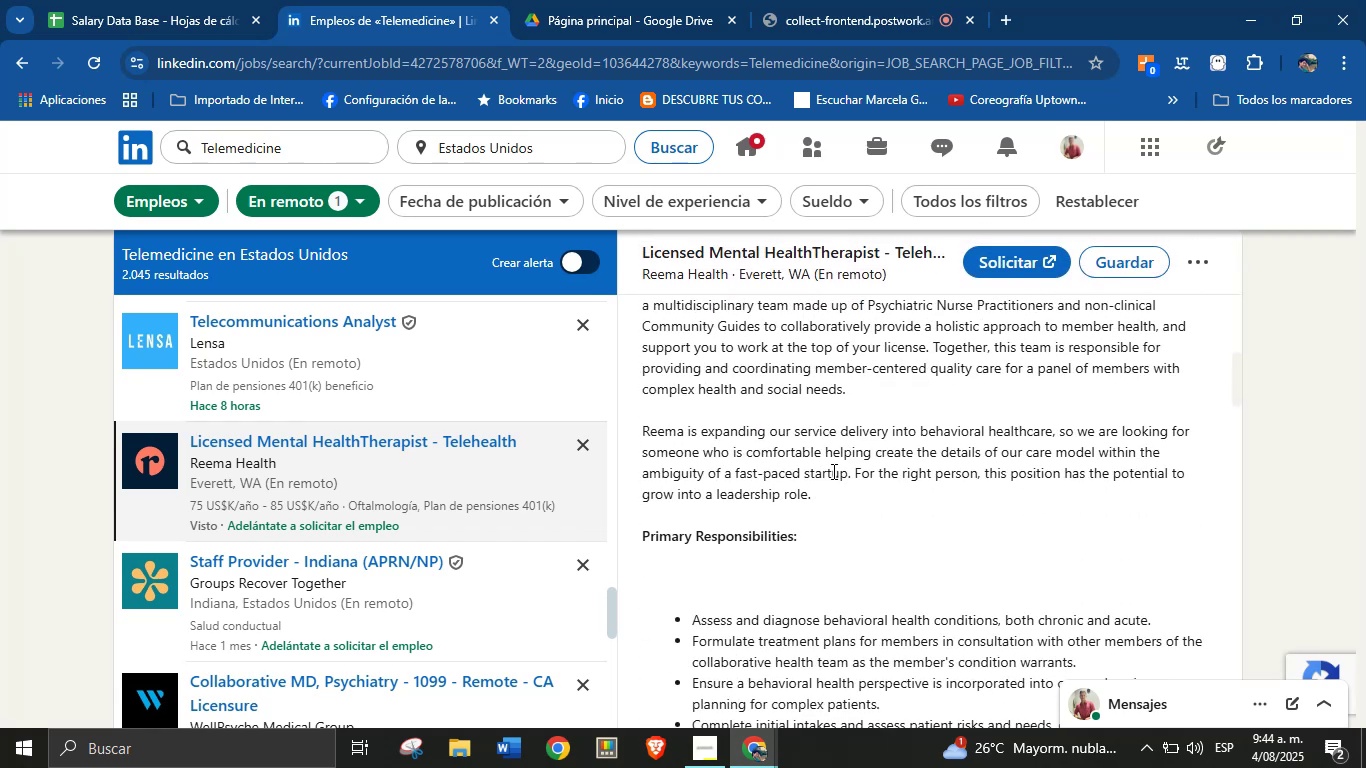 
scroll: coordinate [686, 541], scroll_direction: down, amount: 26.0
 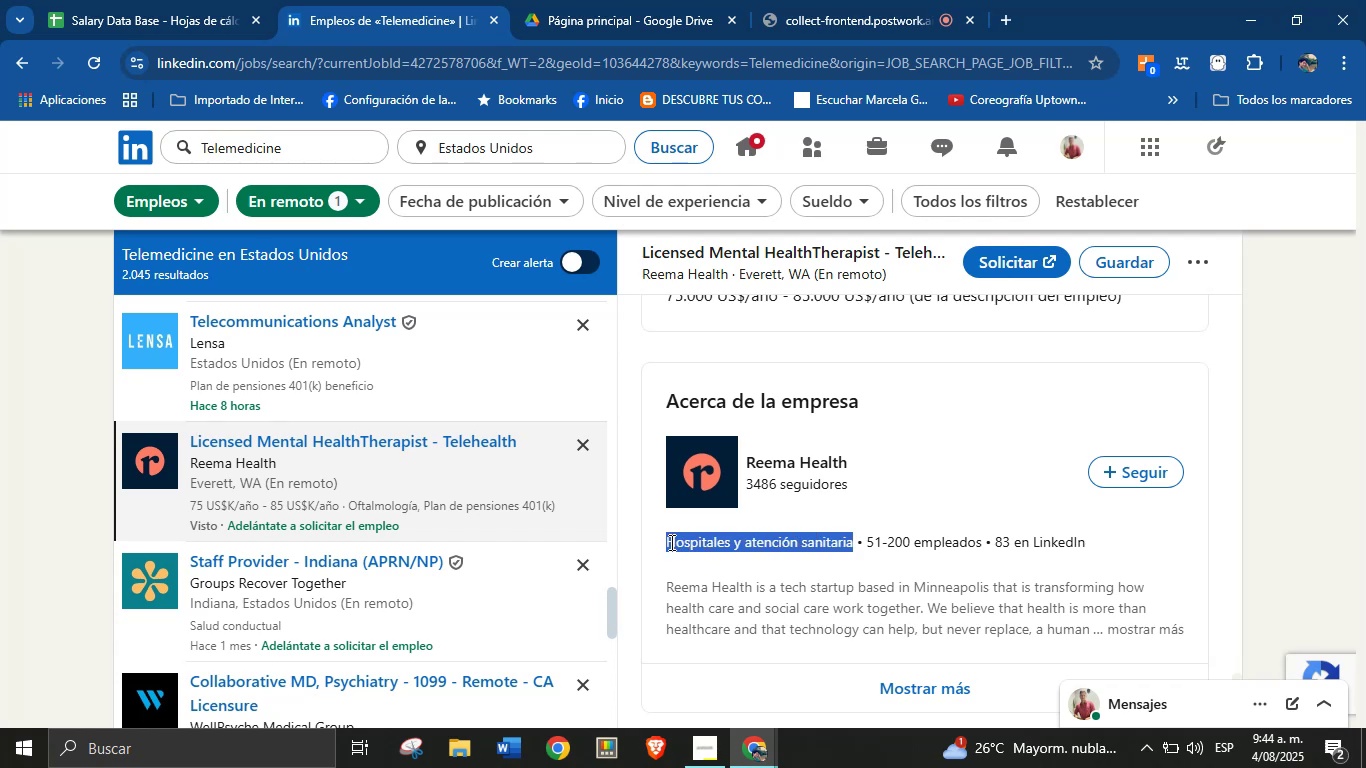 
key(Alt+AltLeft)
 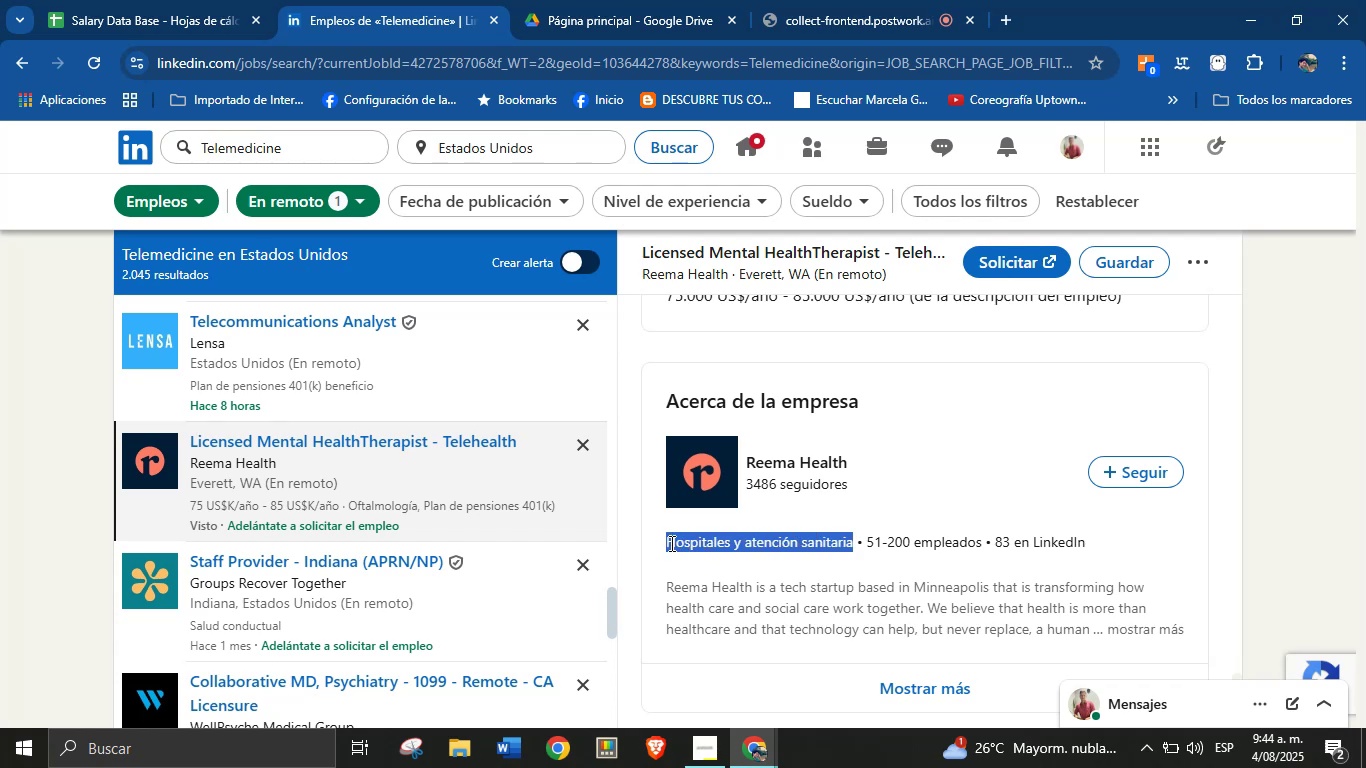 
key(Alt+Control+ControlLeft)
 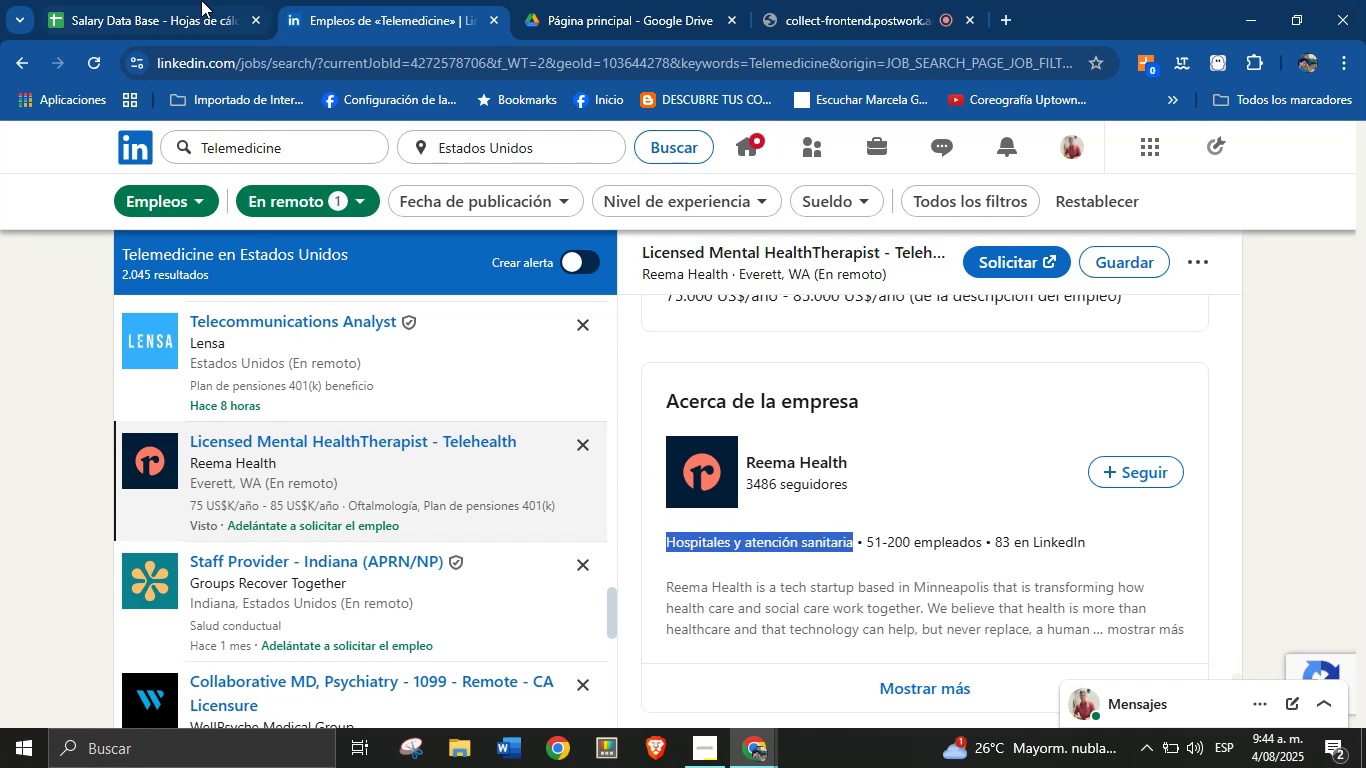 
key(Alt+Control+C)
 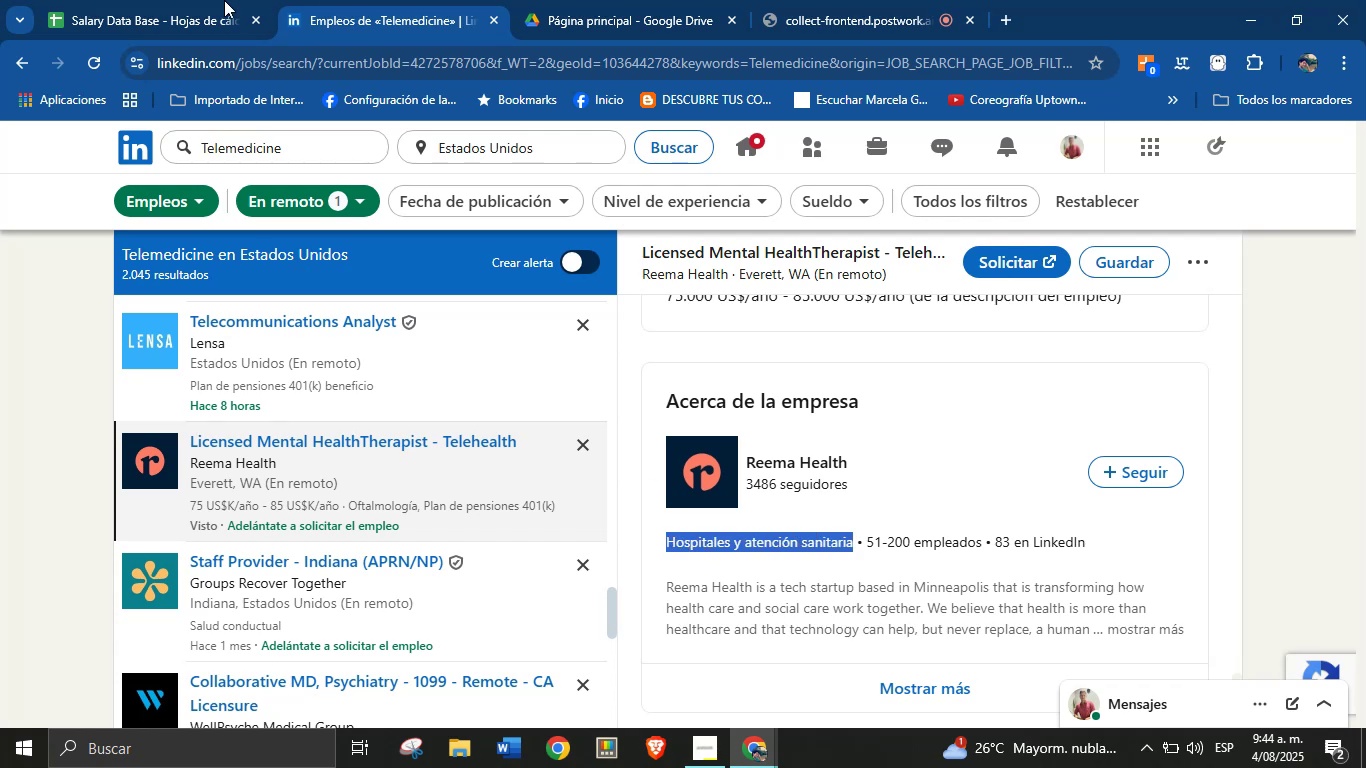 
left_click([173, 0])
 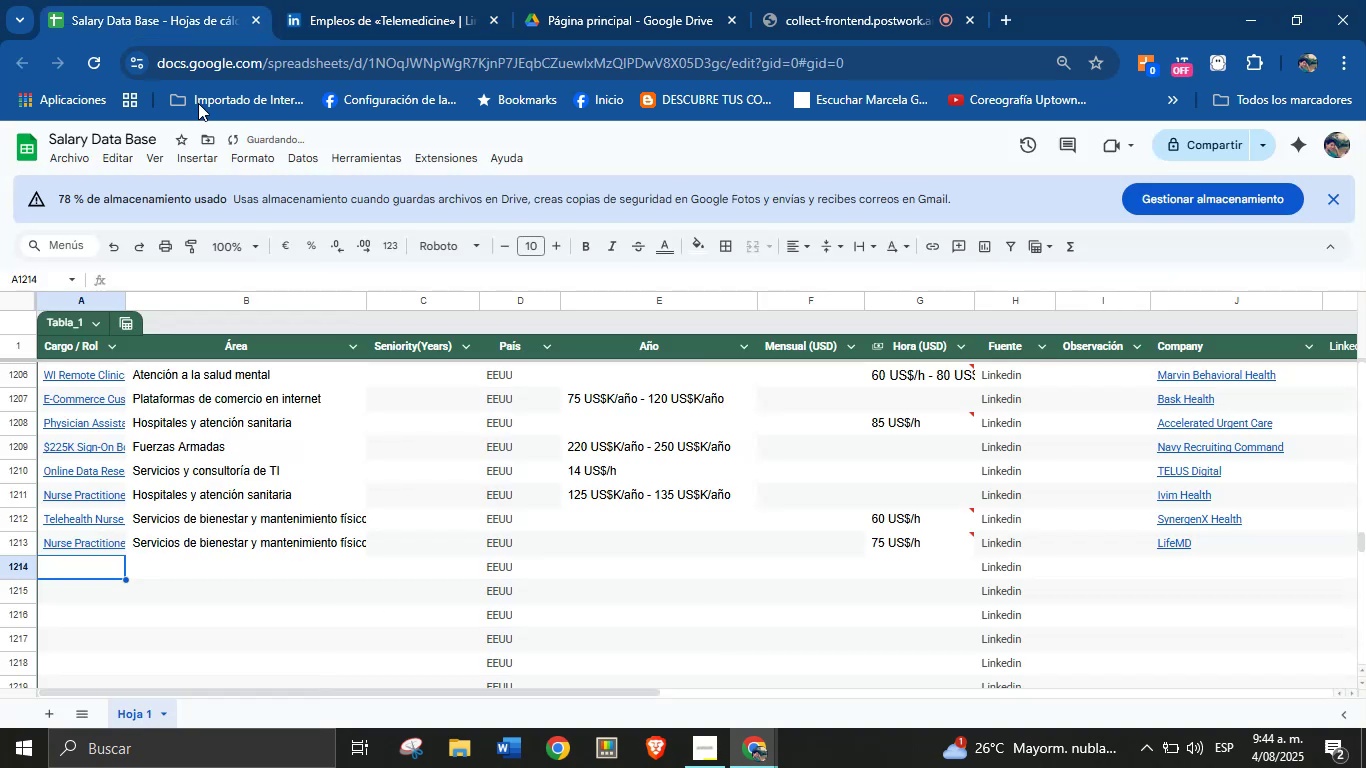 
key(Meta+MetaLeft)
 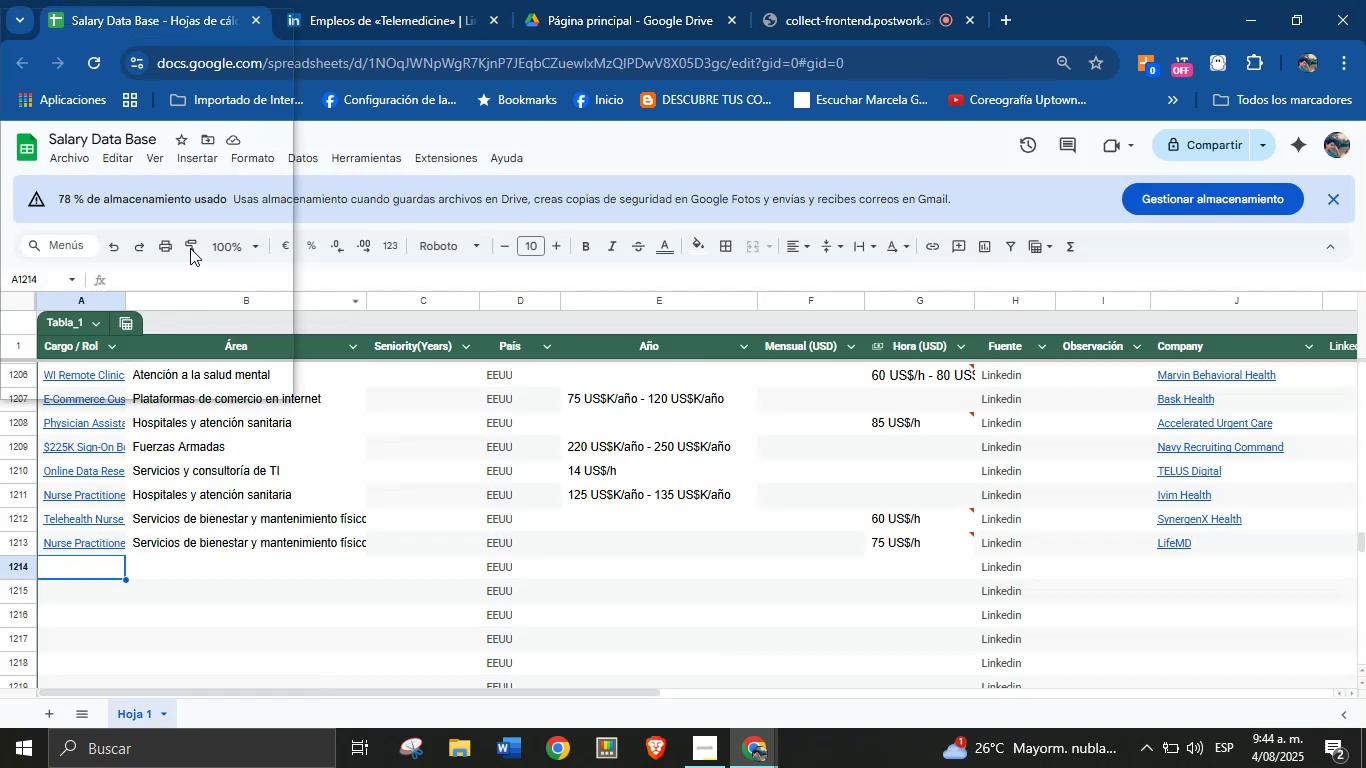 
key(Meta+MetaLeft)
 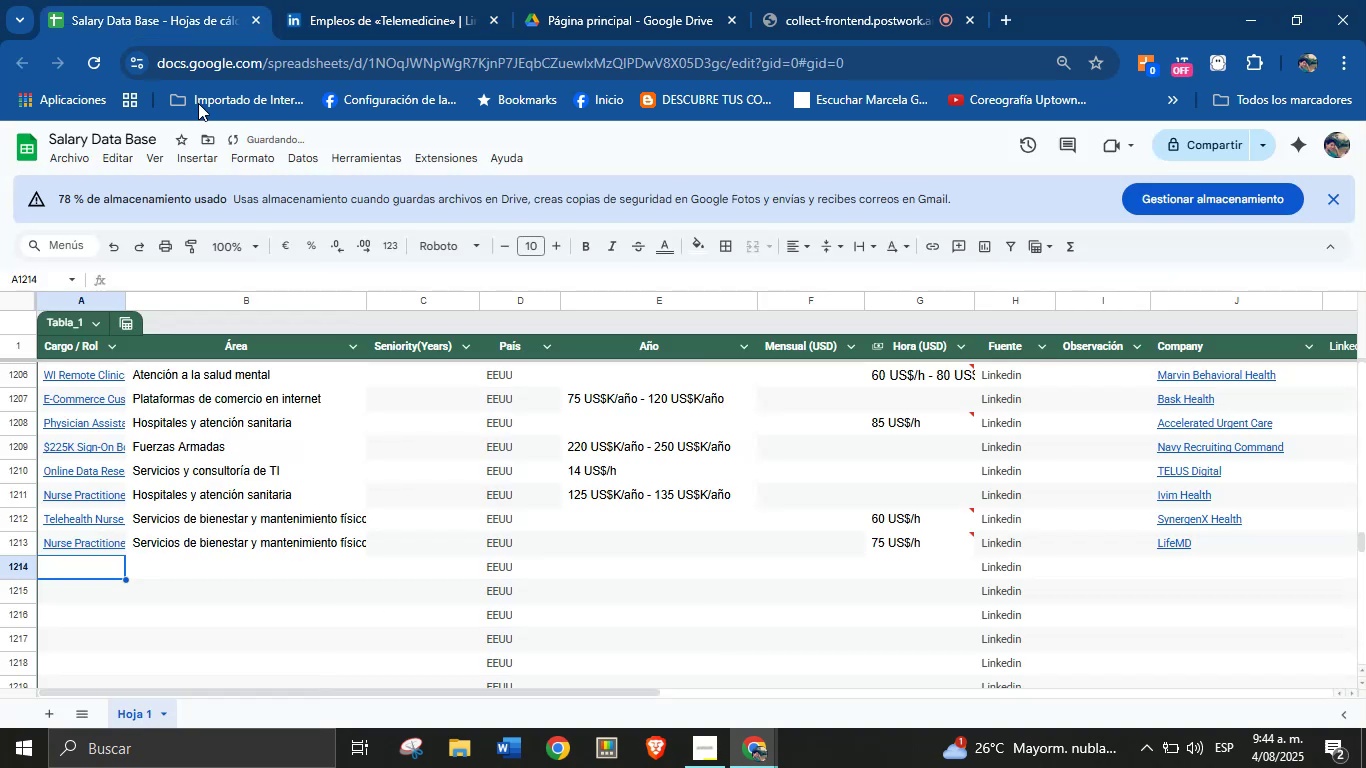 
key(Meta+V)
 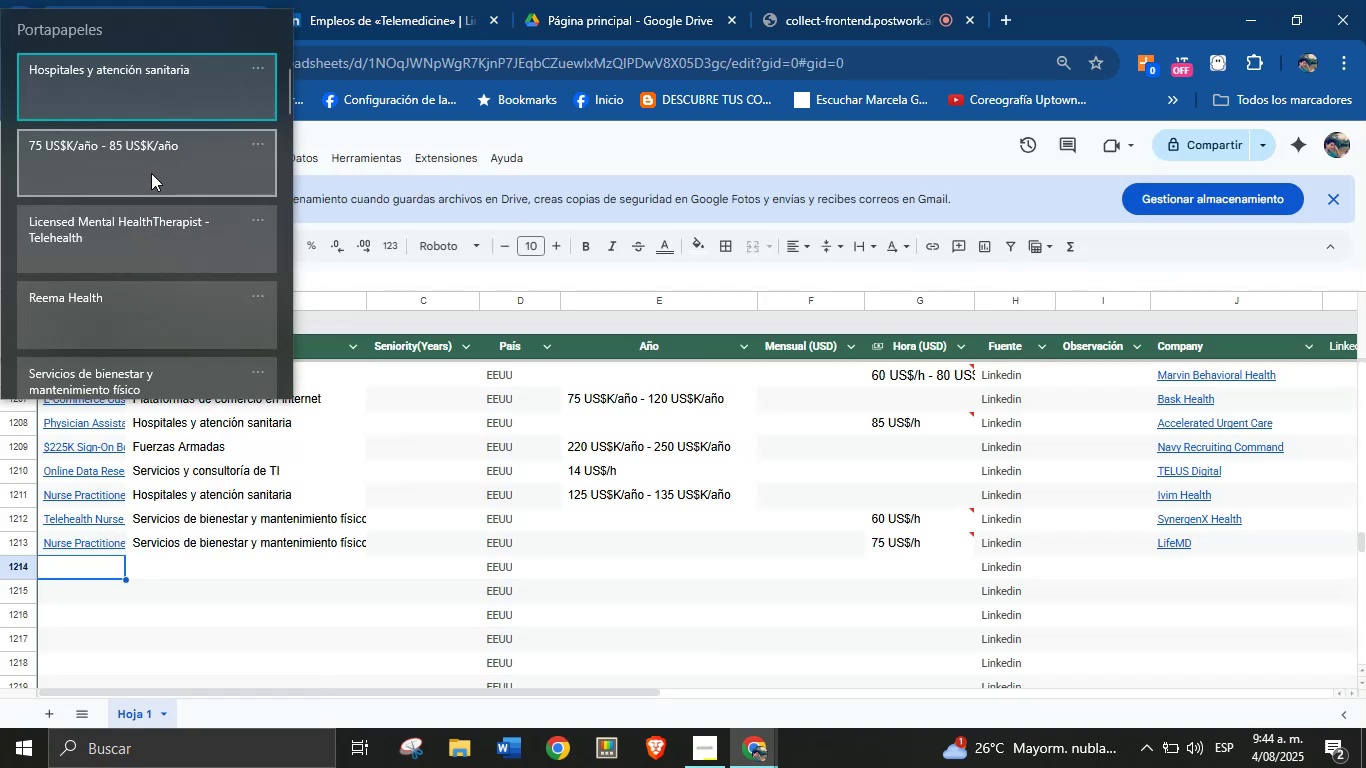 
left_click([132, 229])
 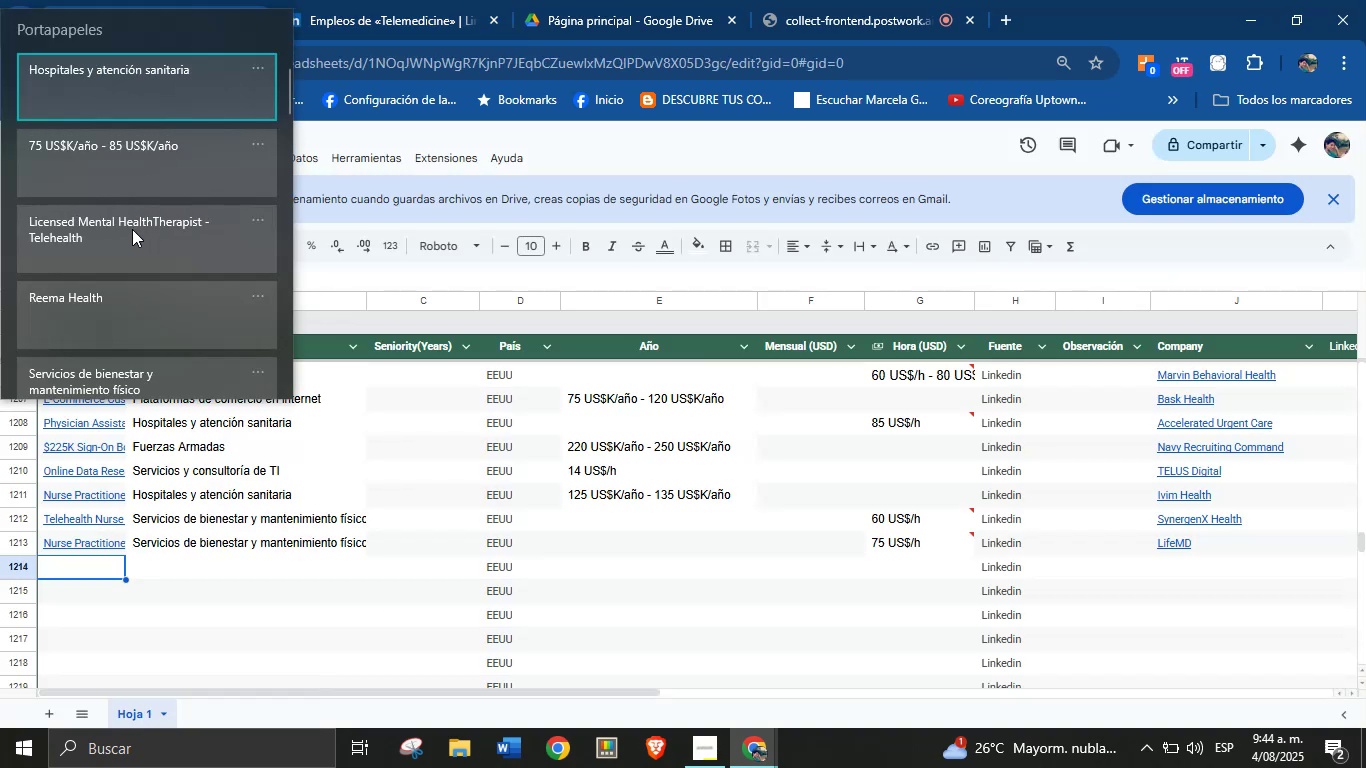 
key(Control+ControlLeft)
 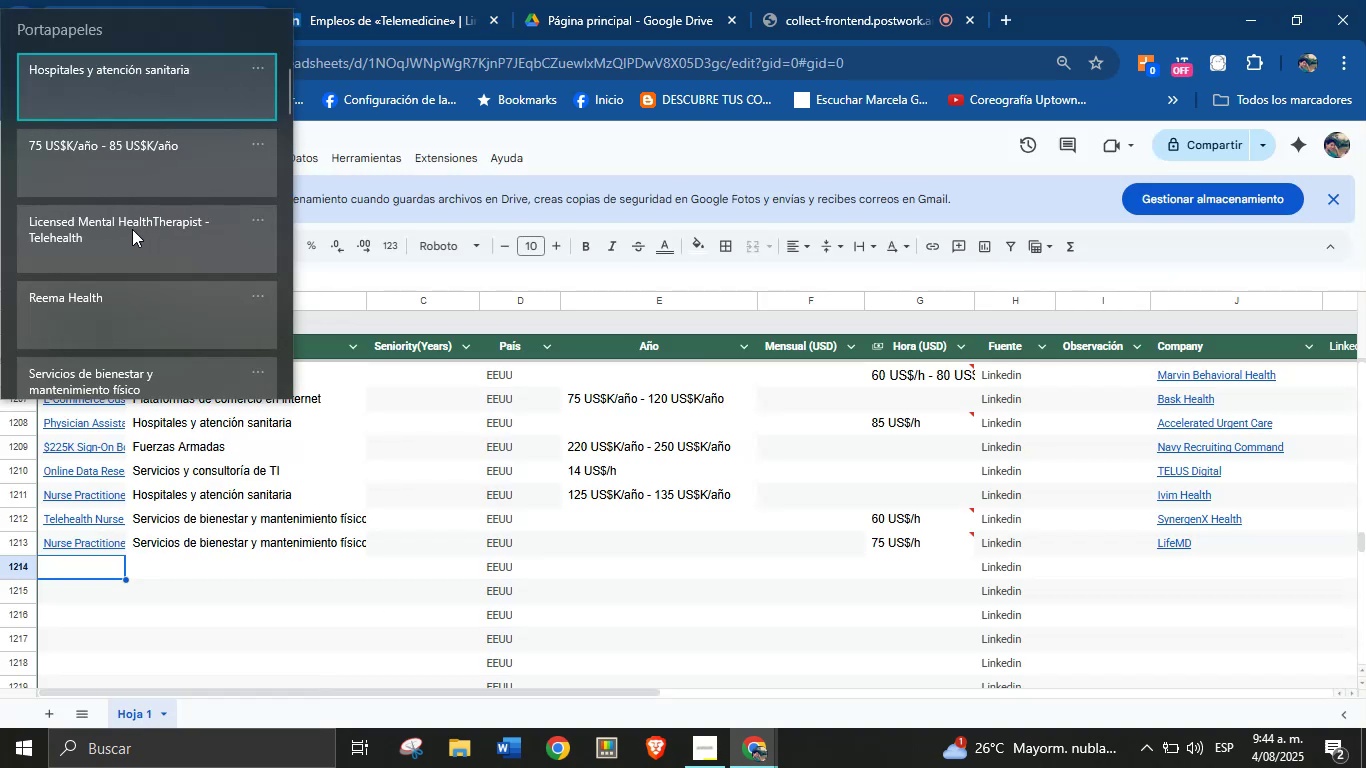 
key(Control+V)
 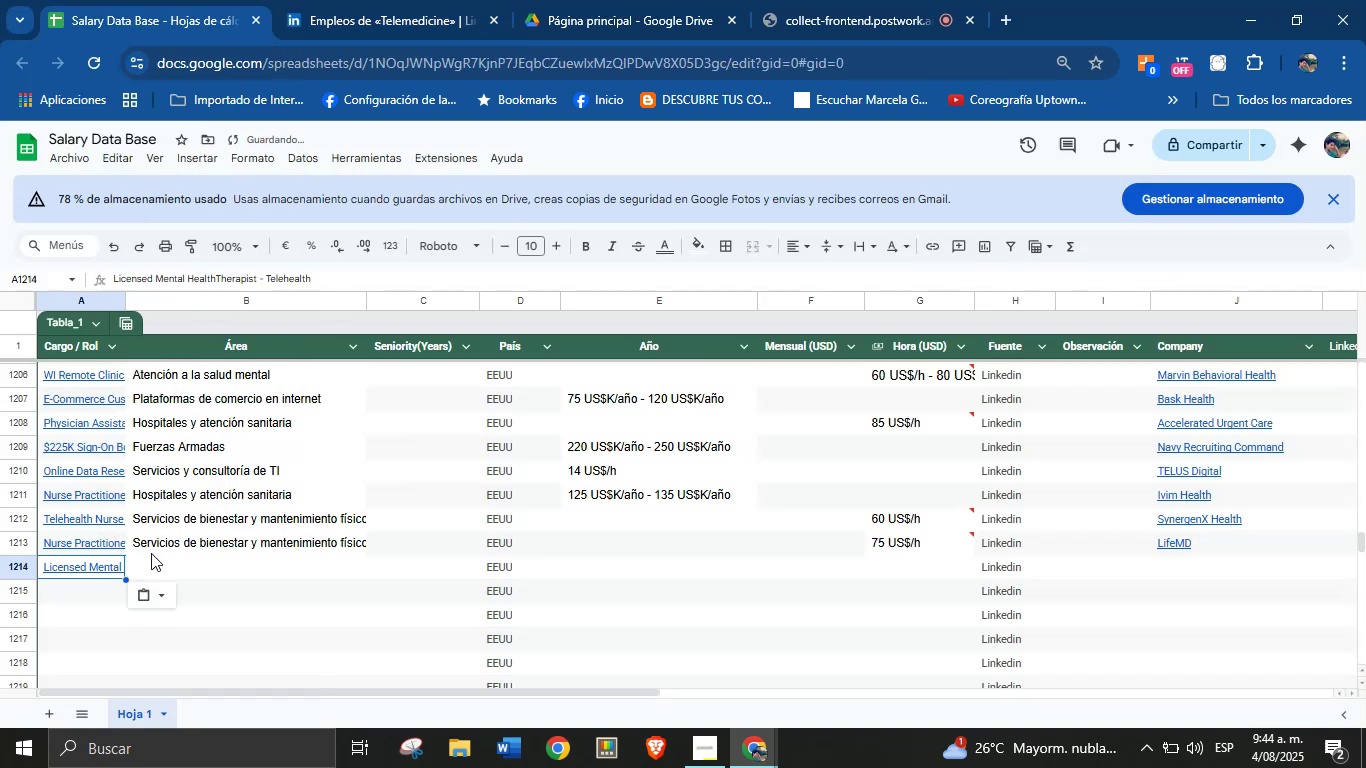 
left_click([153, 561])
 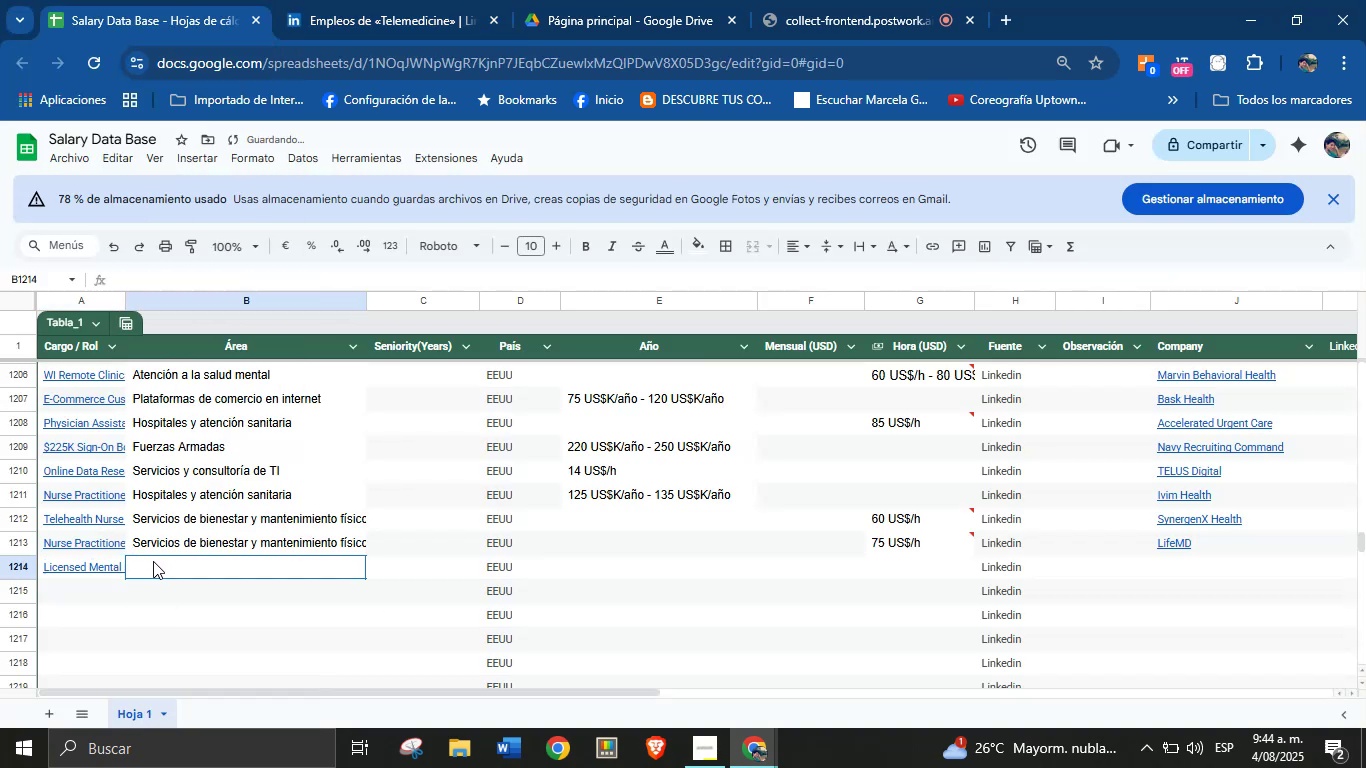 
key(Meta+MetaLeft)
 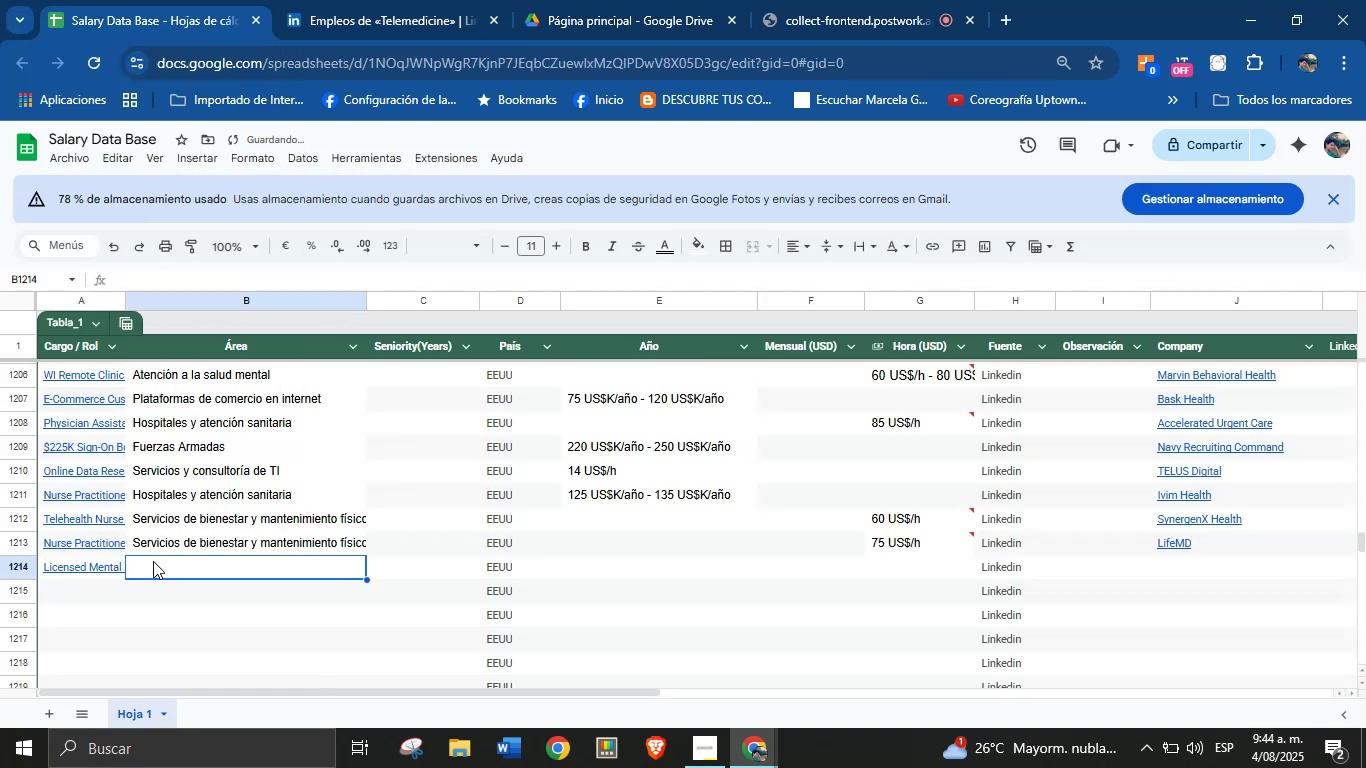 
key(Meta+MetaLeft)
 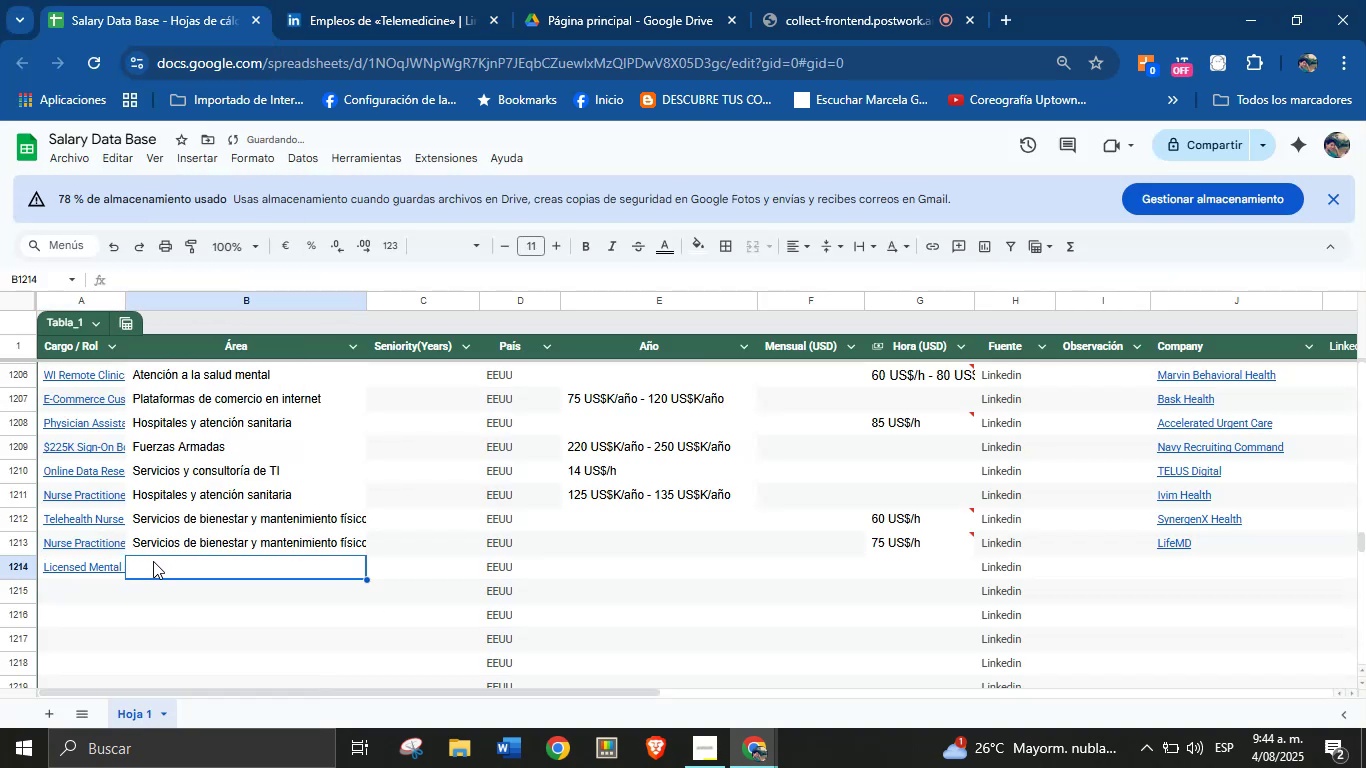 
key(Meta+V)
 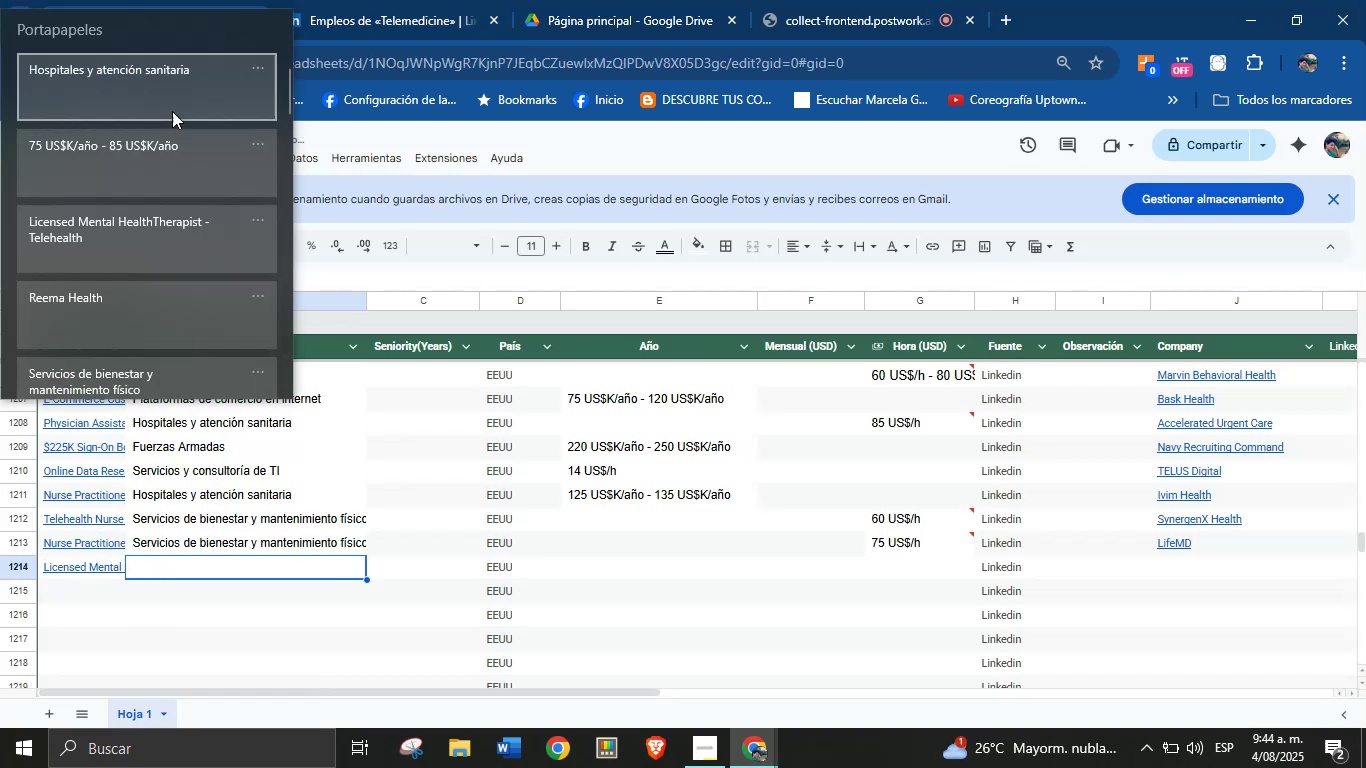 
left_click([169, 101])
 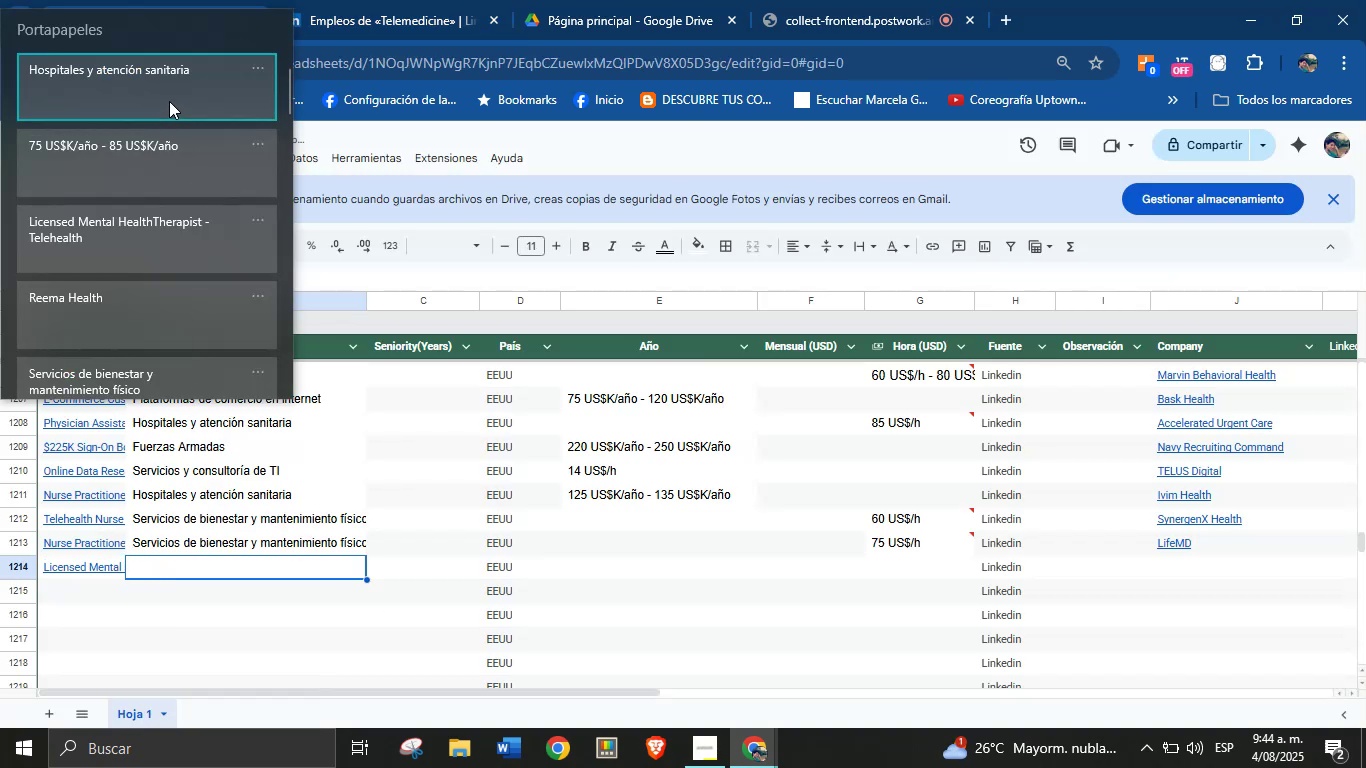 
key(Control+ControlLeft)
 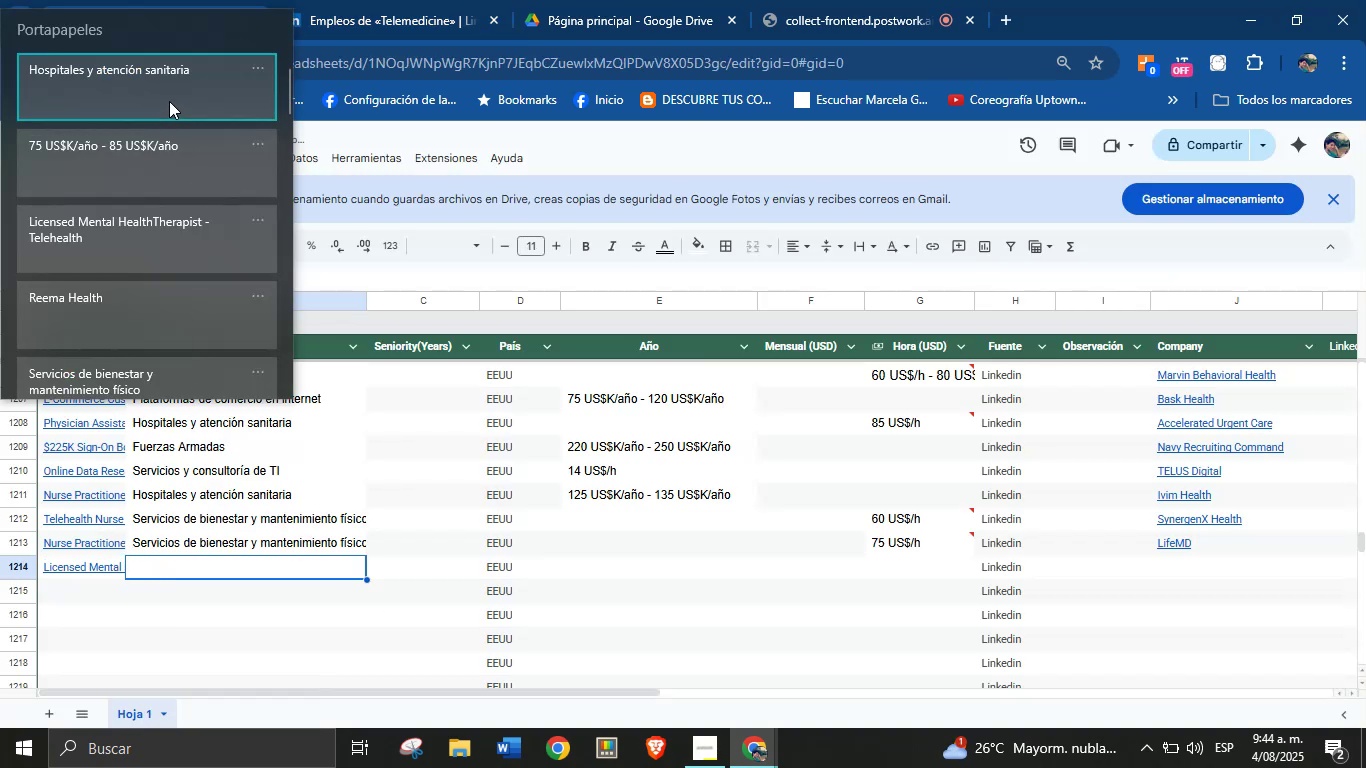 
hold_key(key=V, duration=1.52)
 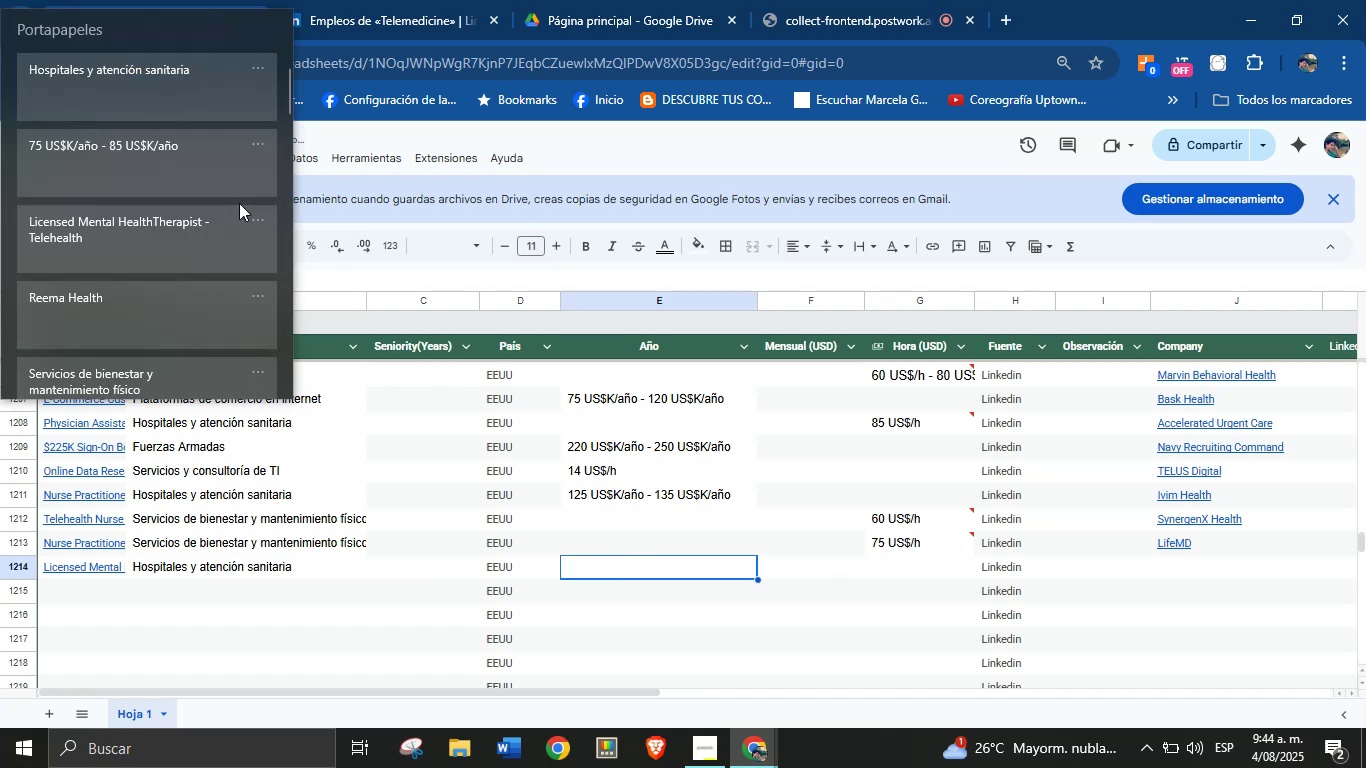 
left_click([632, 571])
 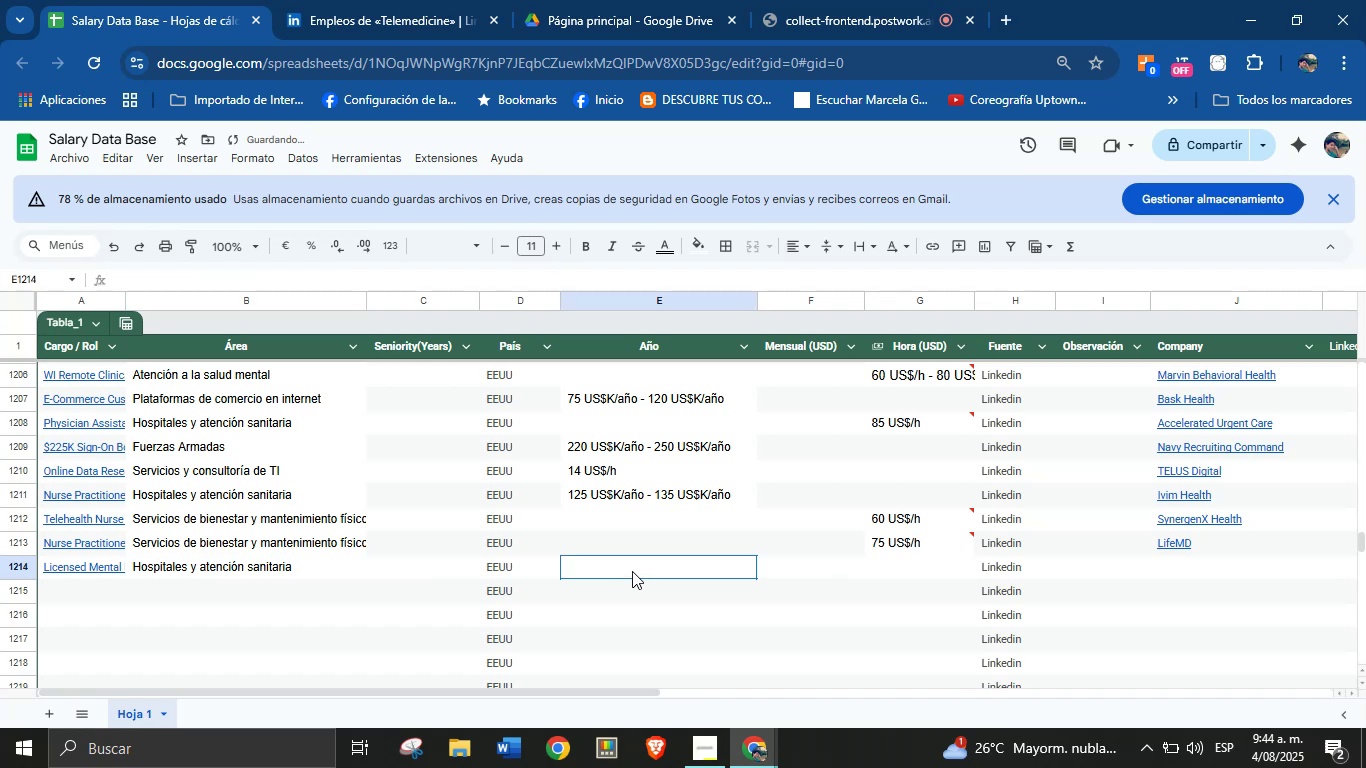 
key(Meta+MetaLeft)
 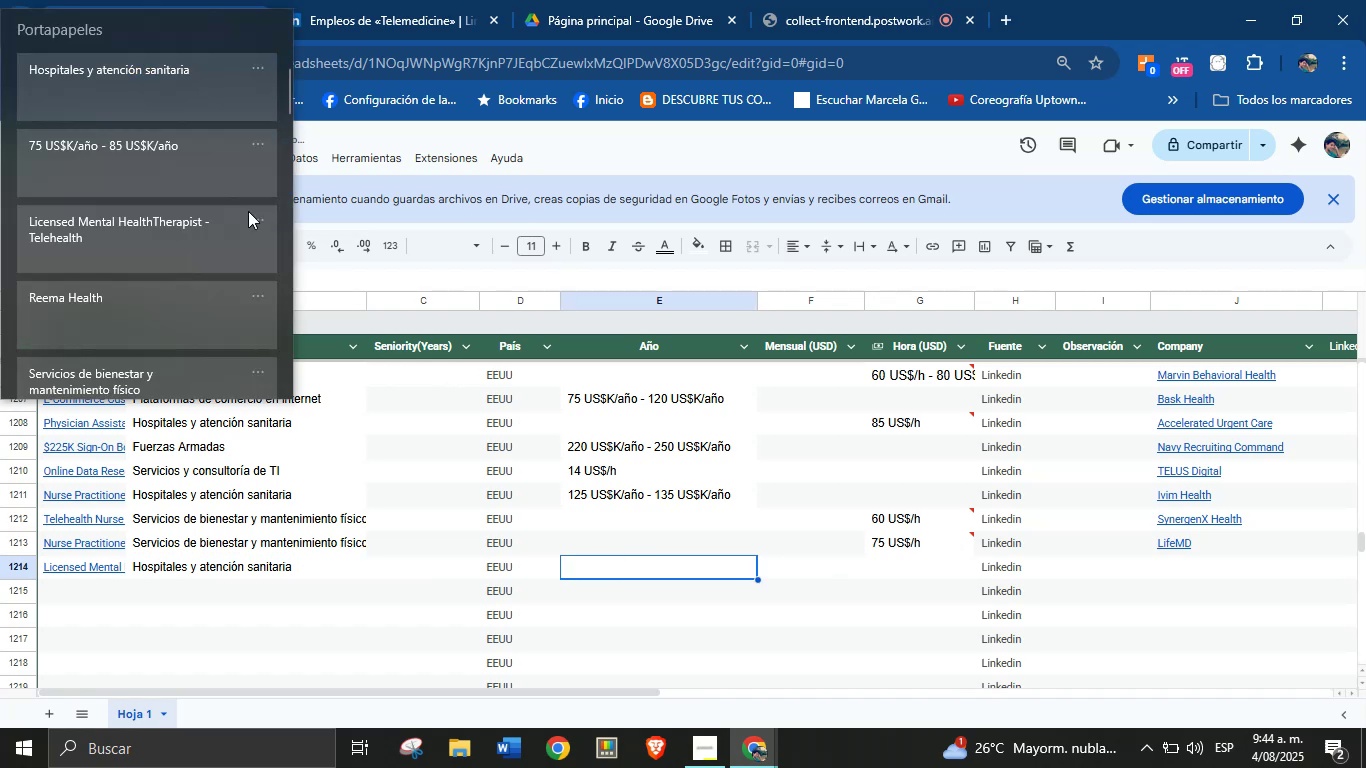 
key(Meta+MetaLeft)
 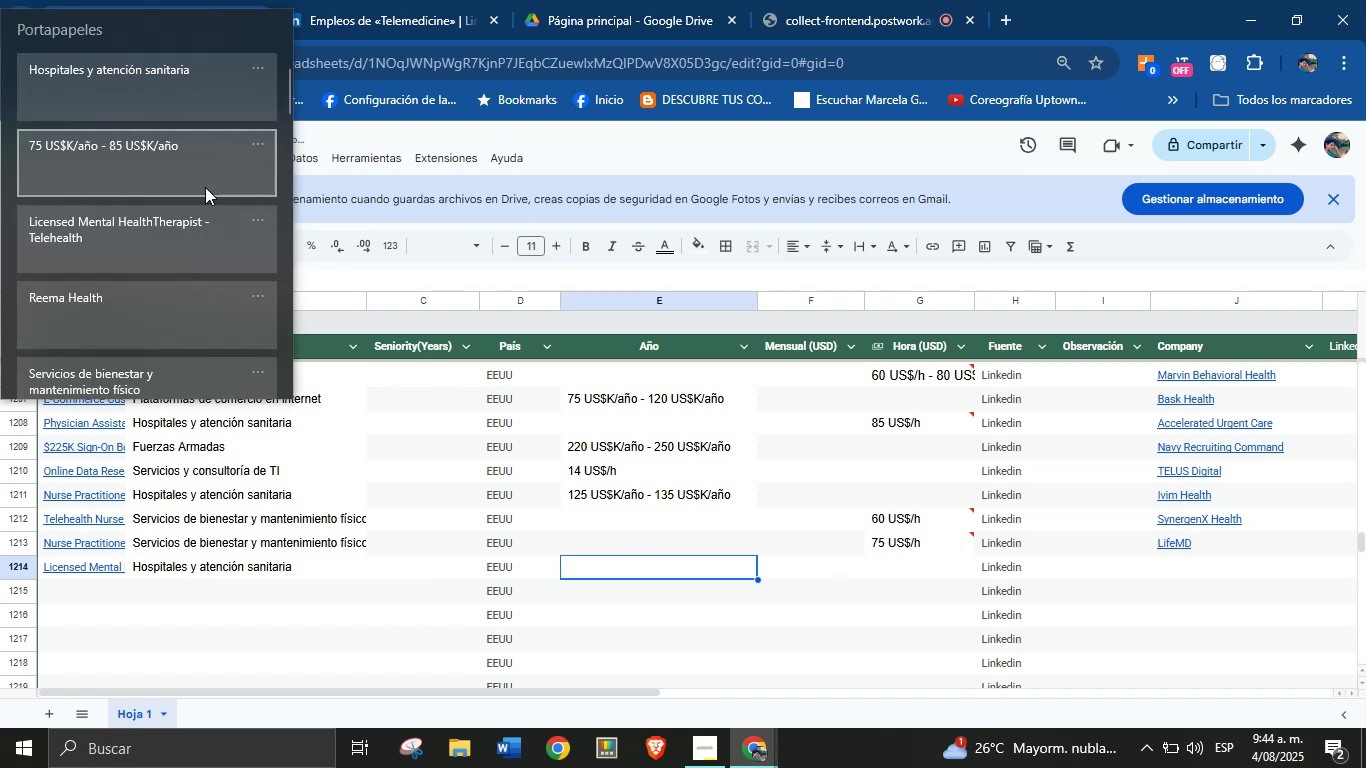 
left_click([114, 151])
 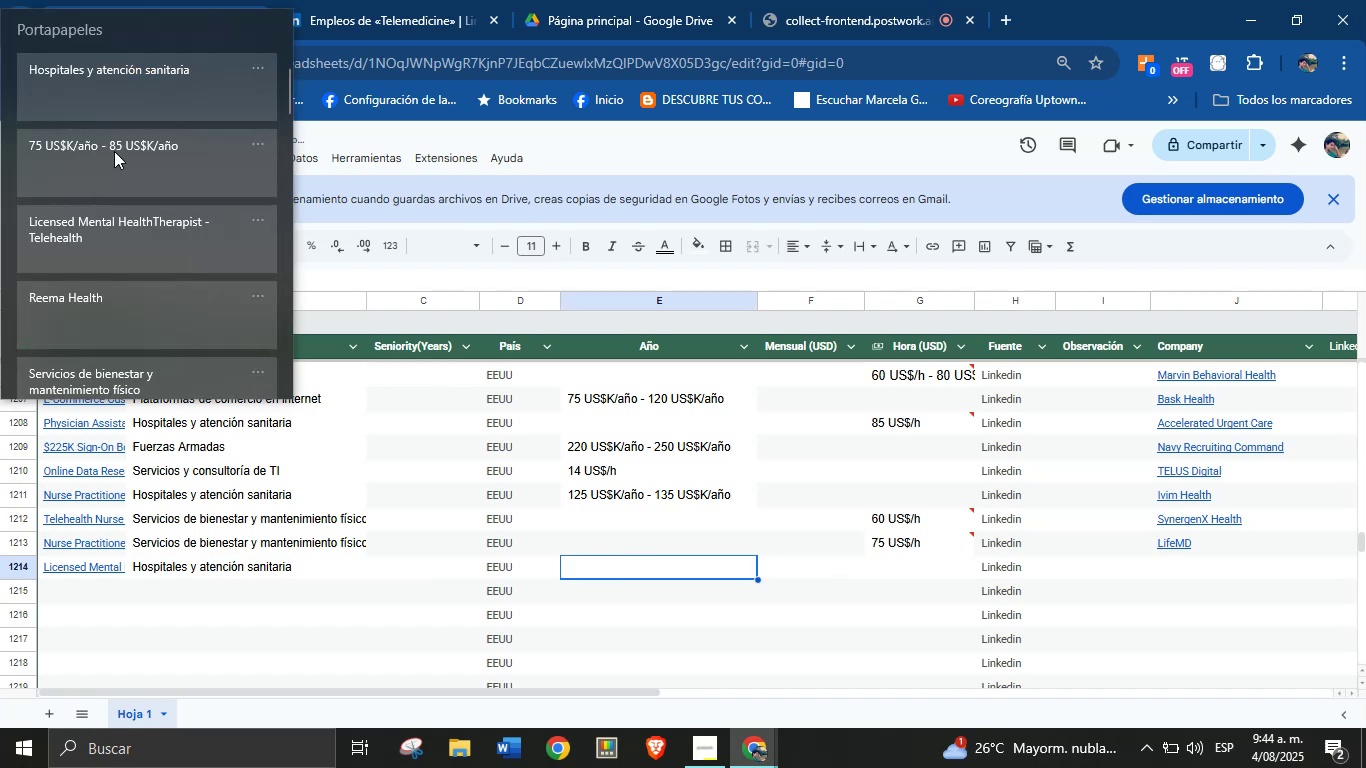 
key(Control+ControlLeft)
 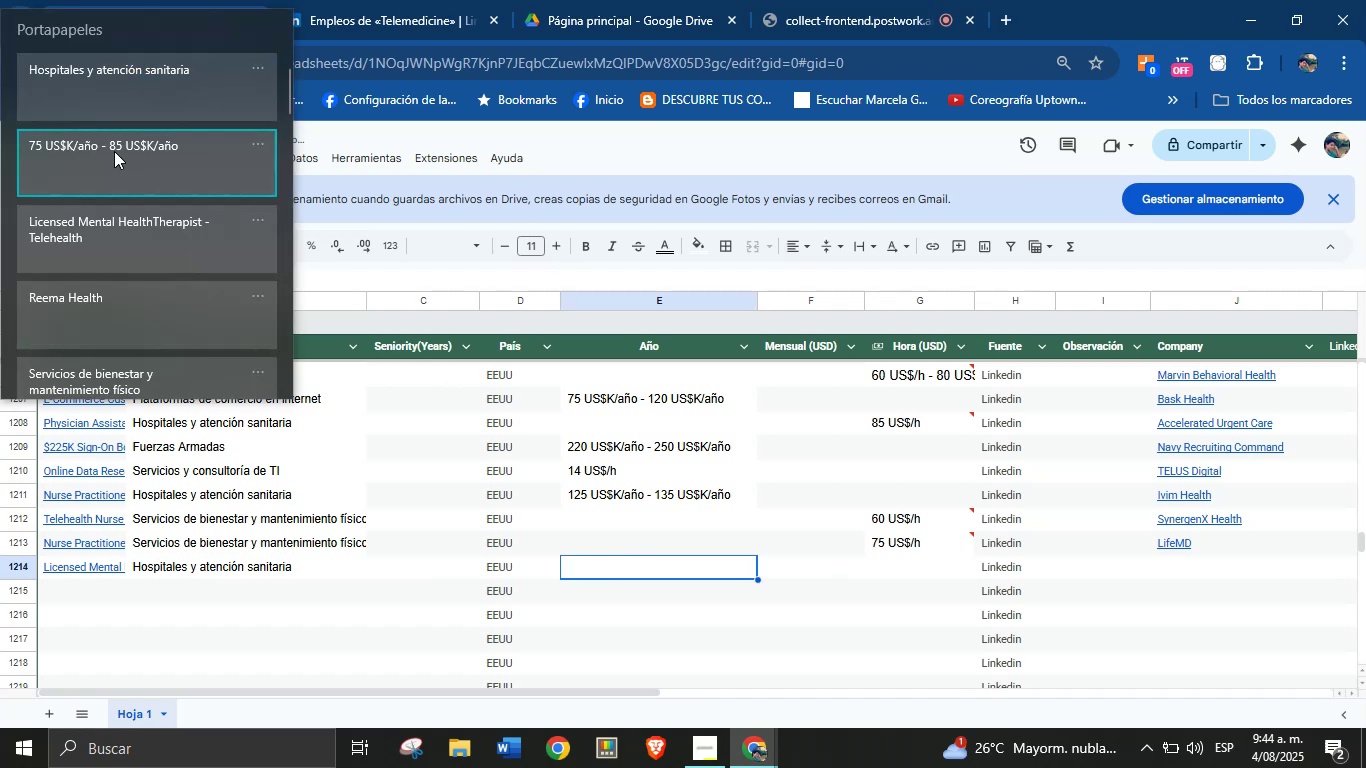 
key(Control+V)
 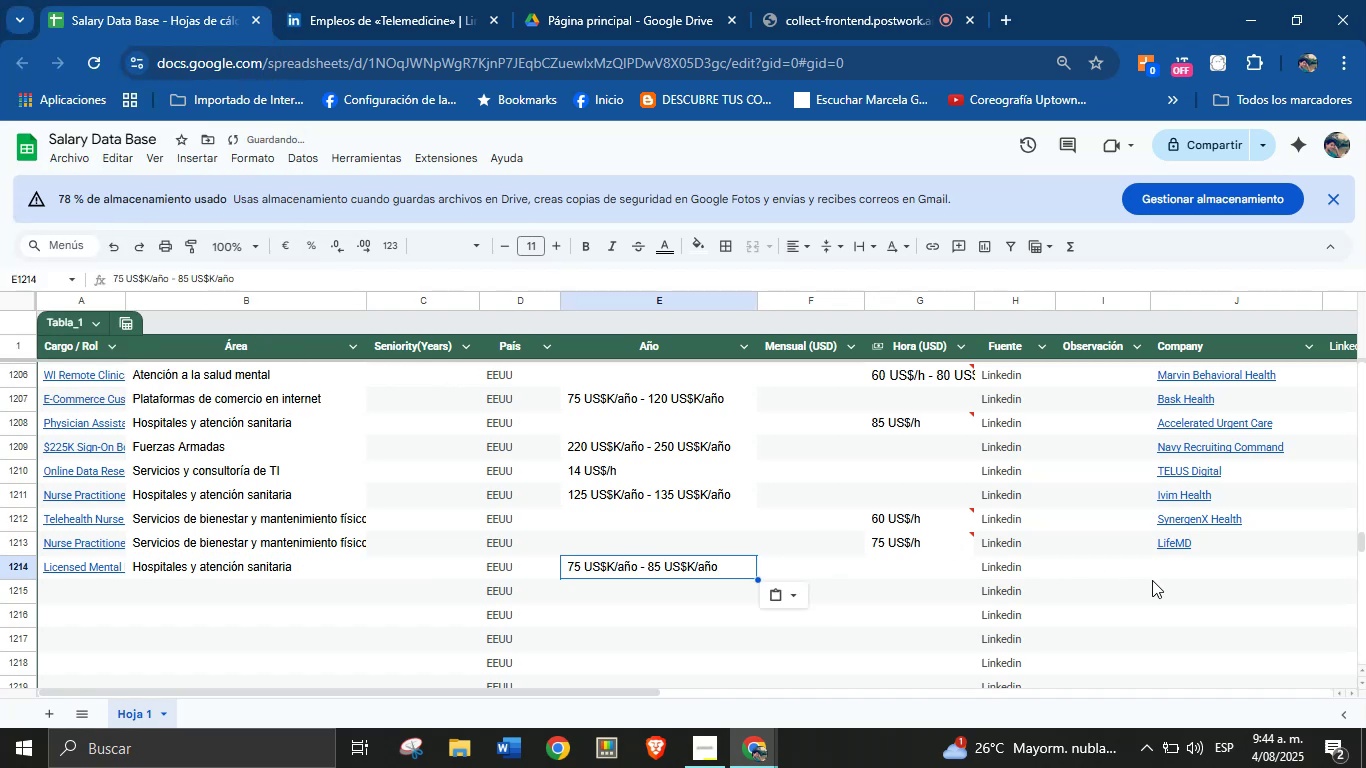 
left_click([1172, 573])
 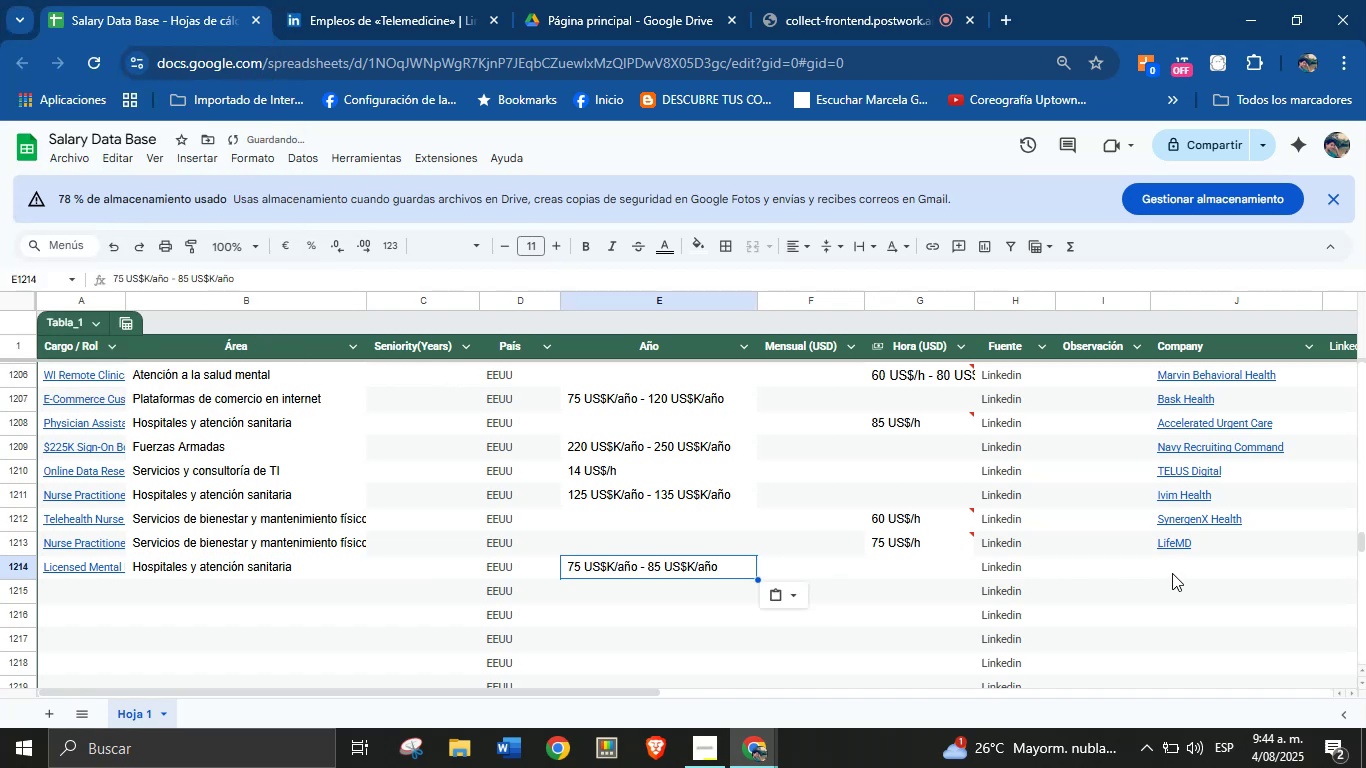 
key(Meta+MetaLeft)
 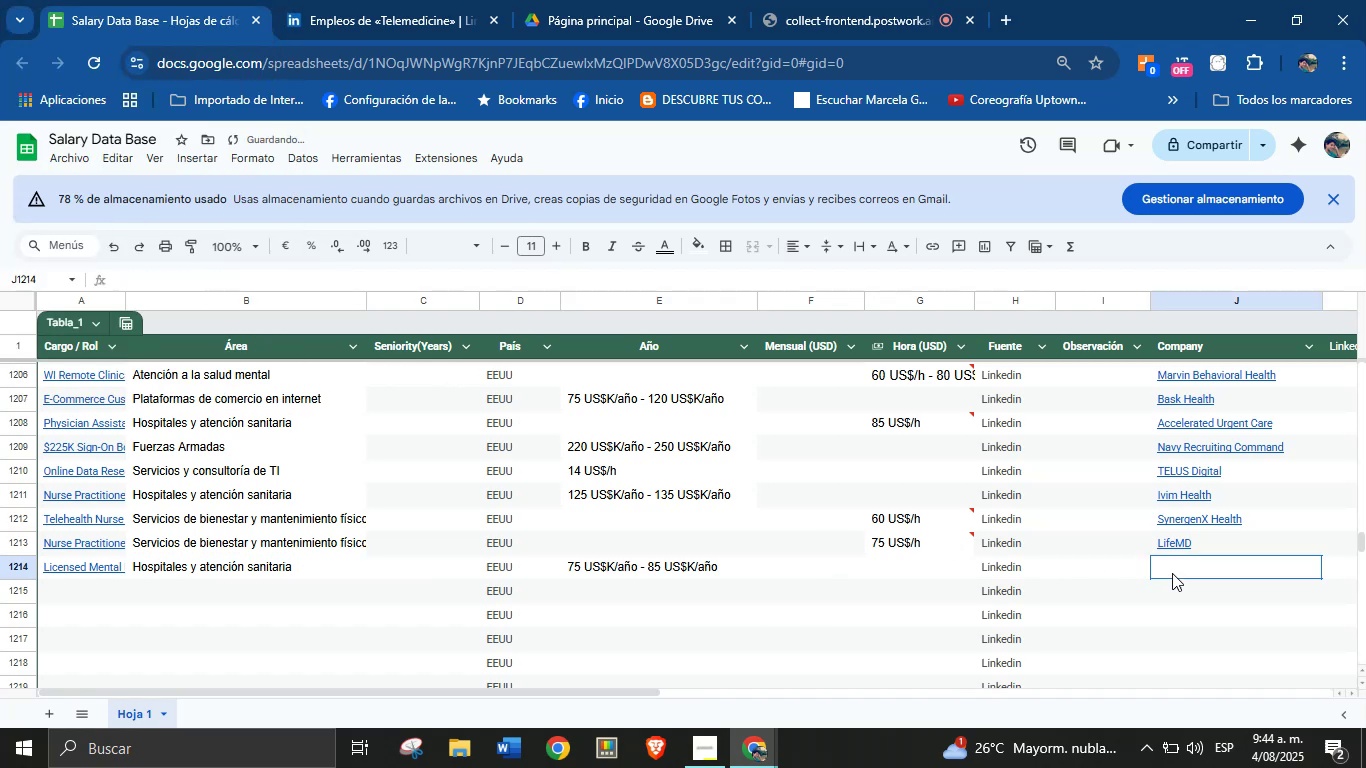 
key(Meta+MetaLeft)
 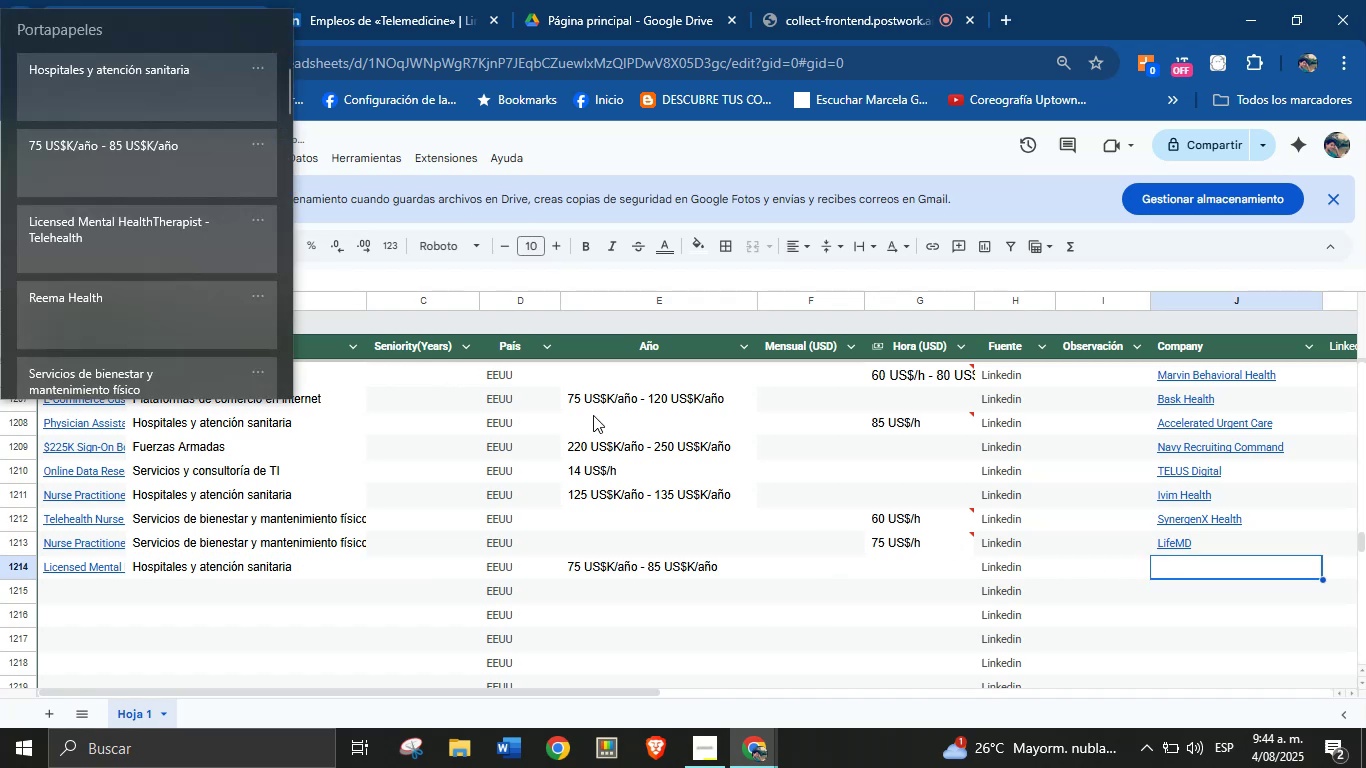 
key(Meta+V)
 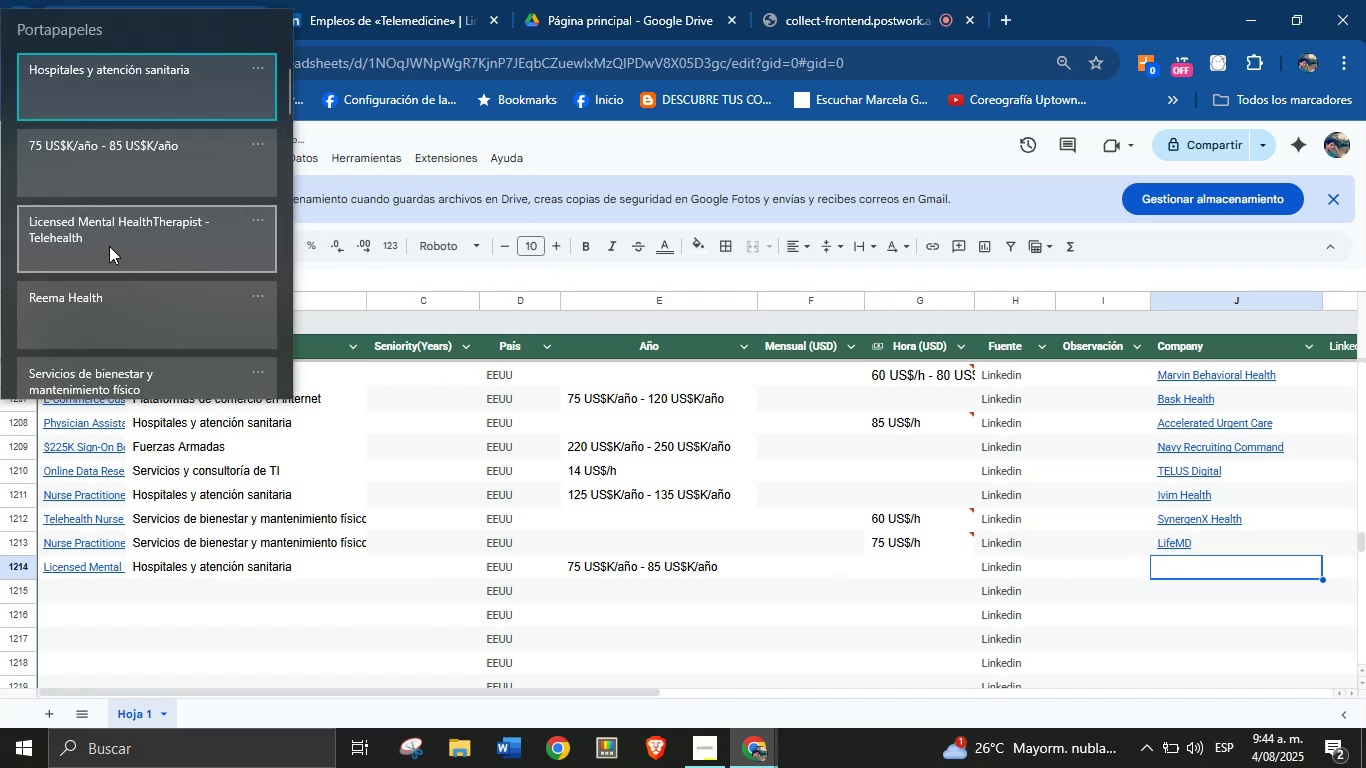 
left_click([102, 300])
 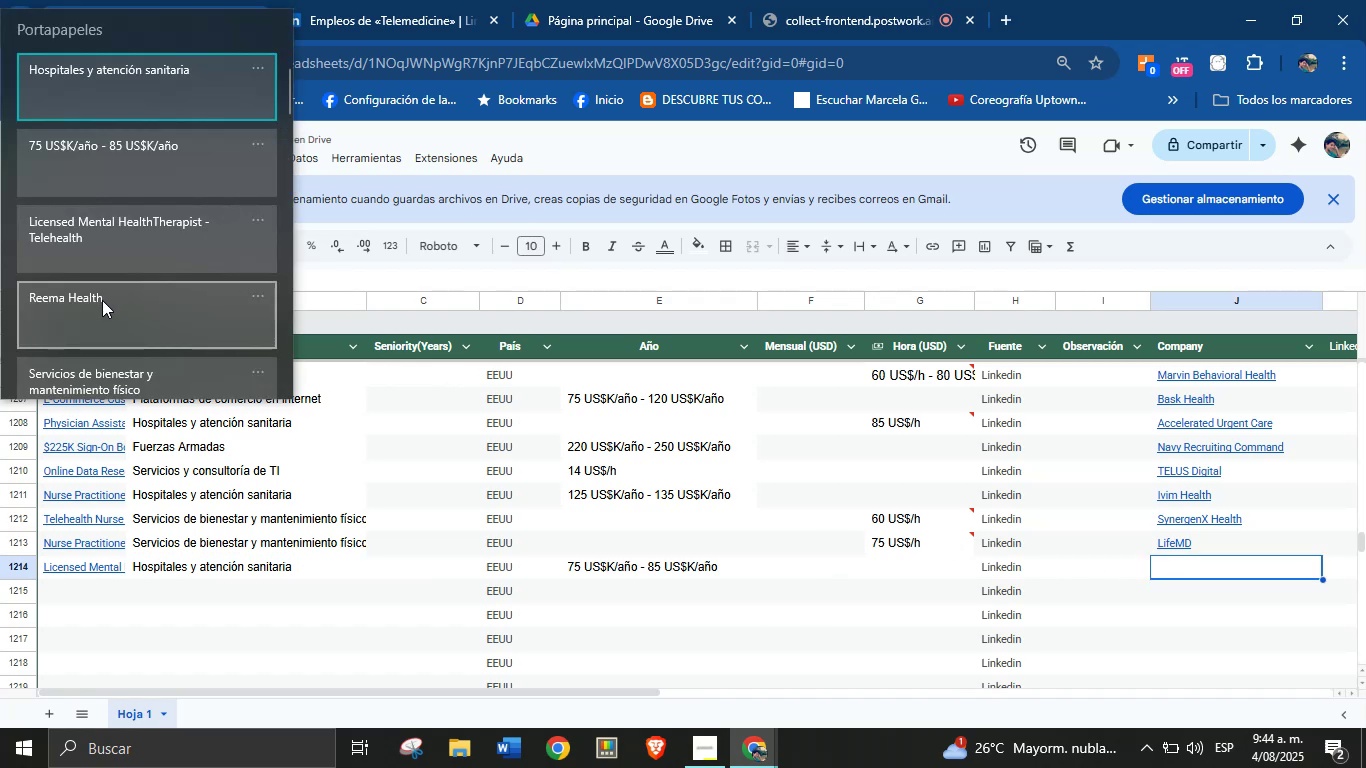 
key(Control+ControlLeft)
 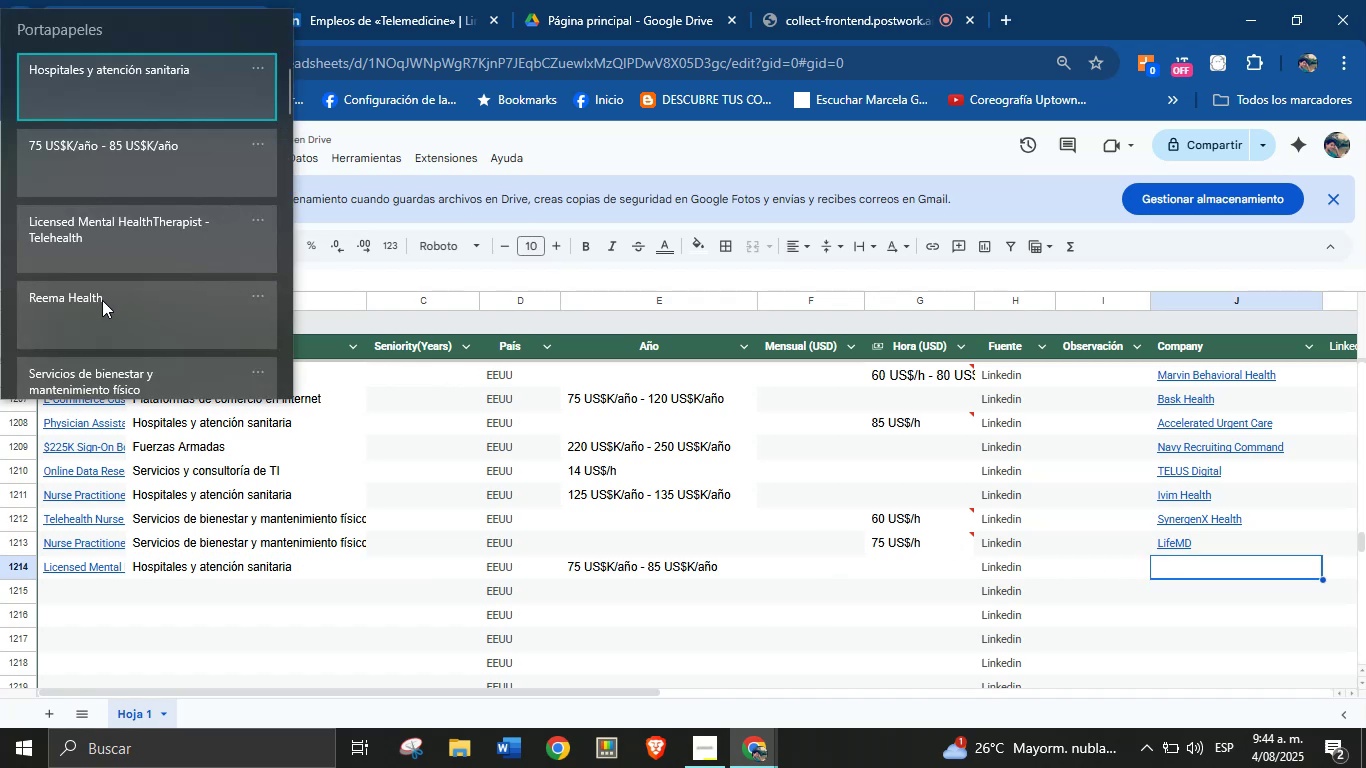 
key(Control+V)
 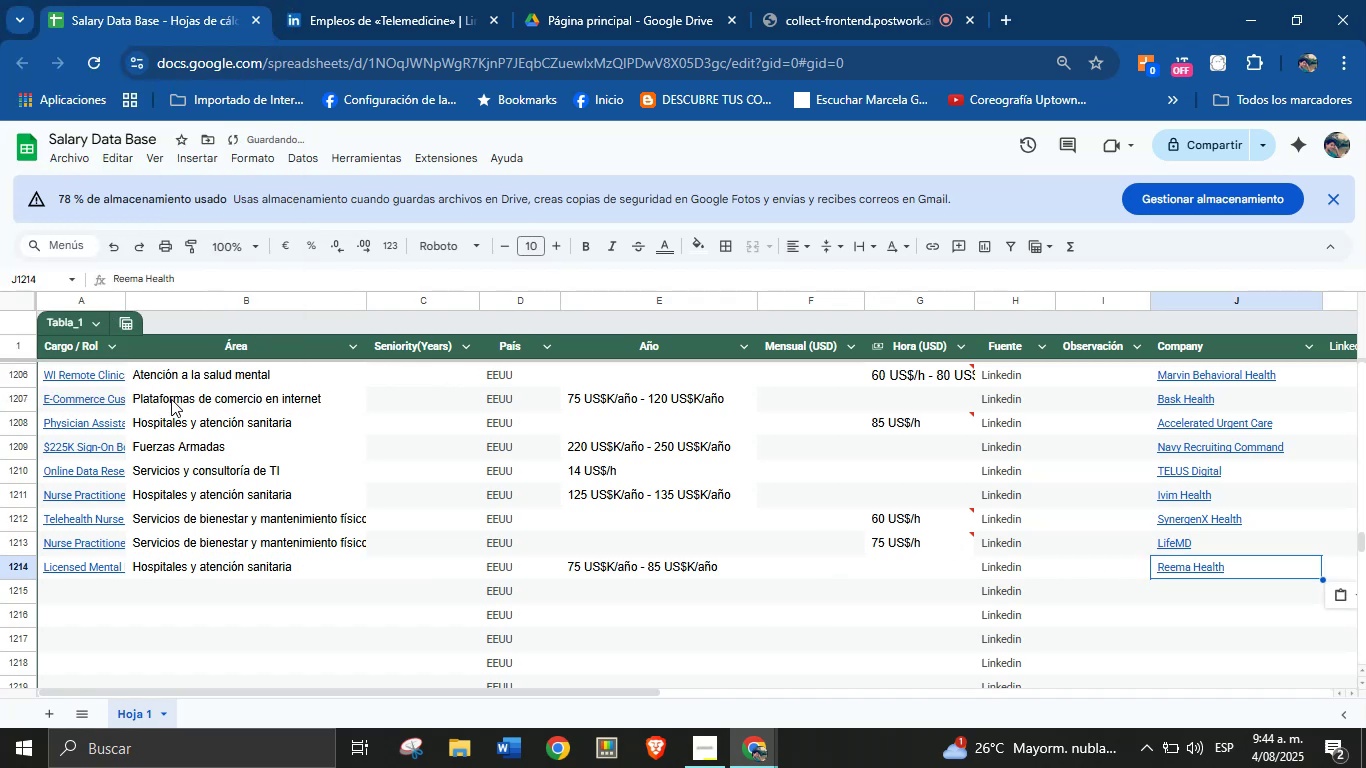 
scroll: coordinate [171, 401], scroll_direction: down, amount: 1.0
 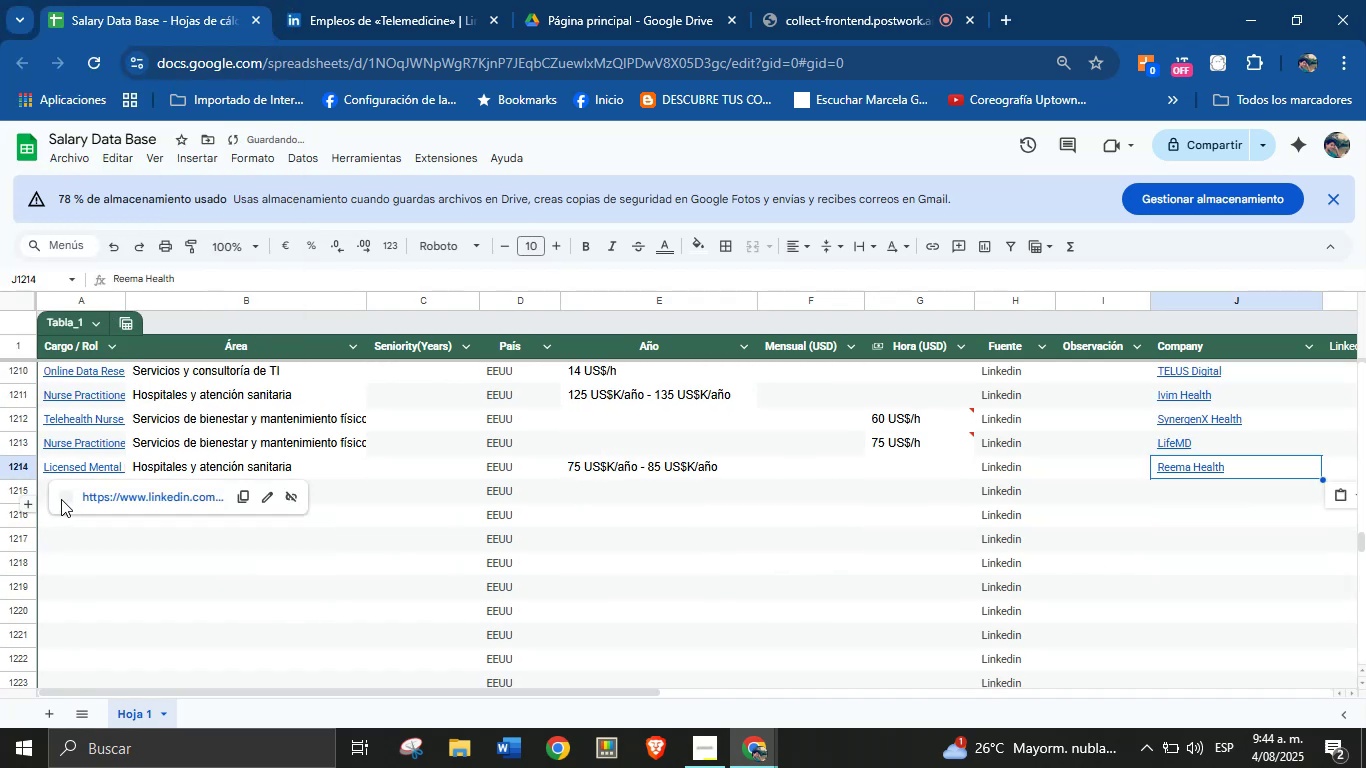 
left_click([107, 544])
 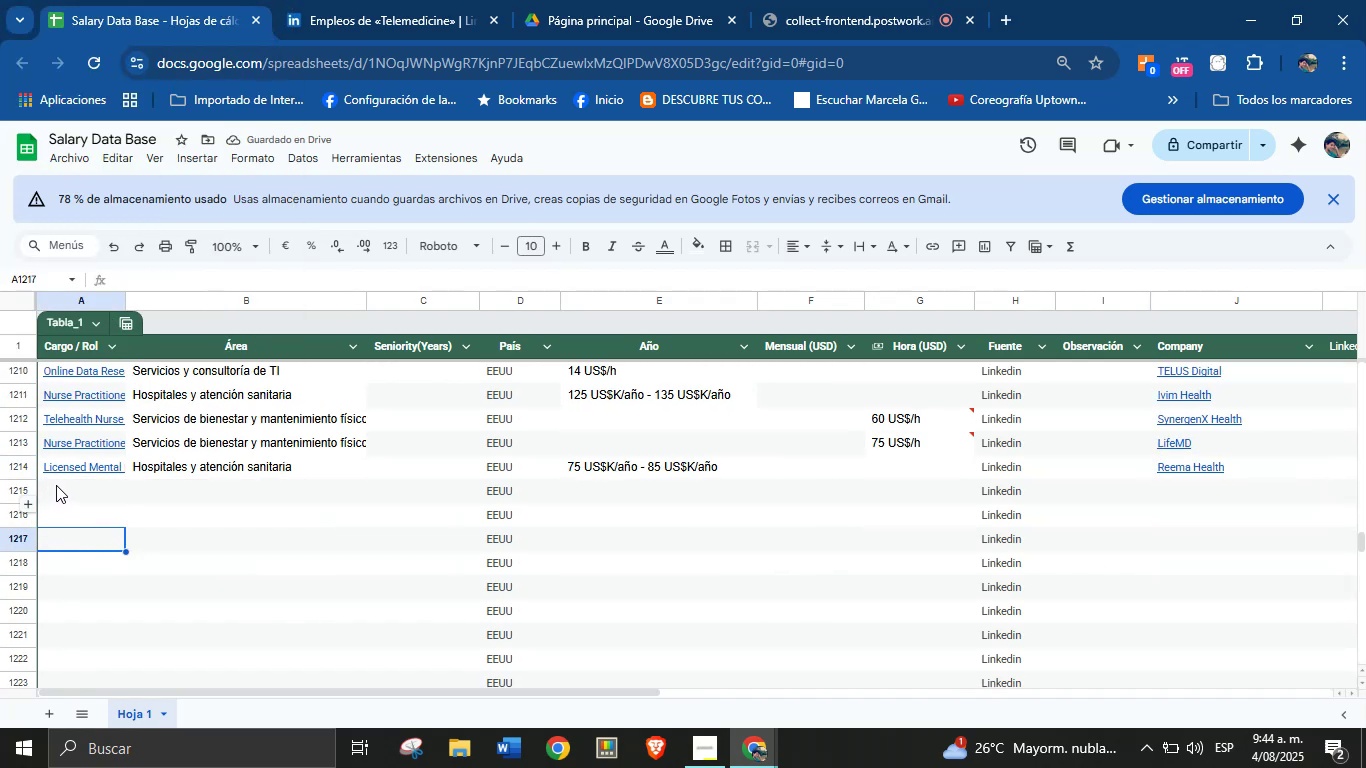 
left_click([70, 496])
 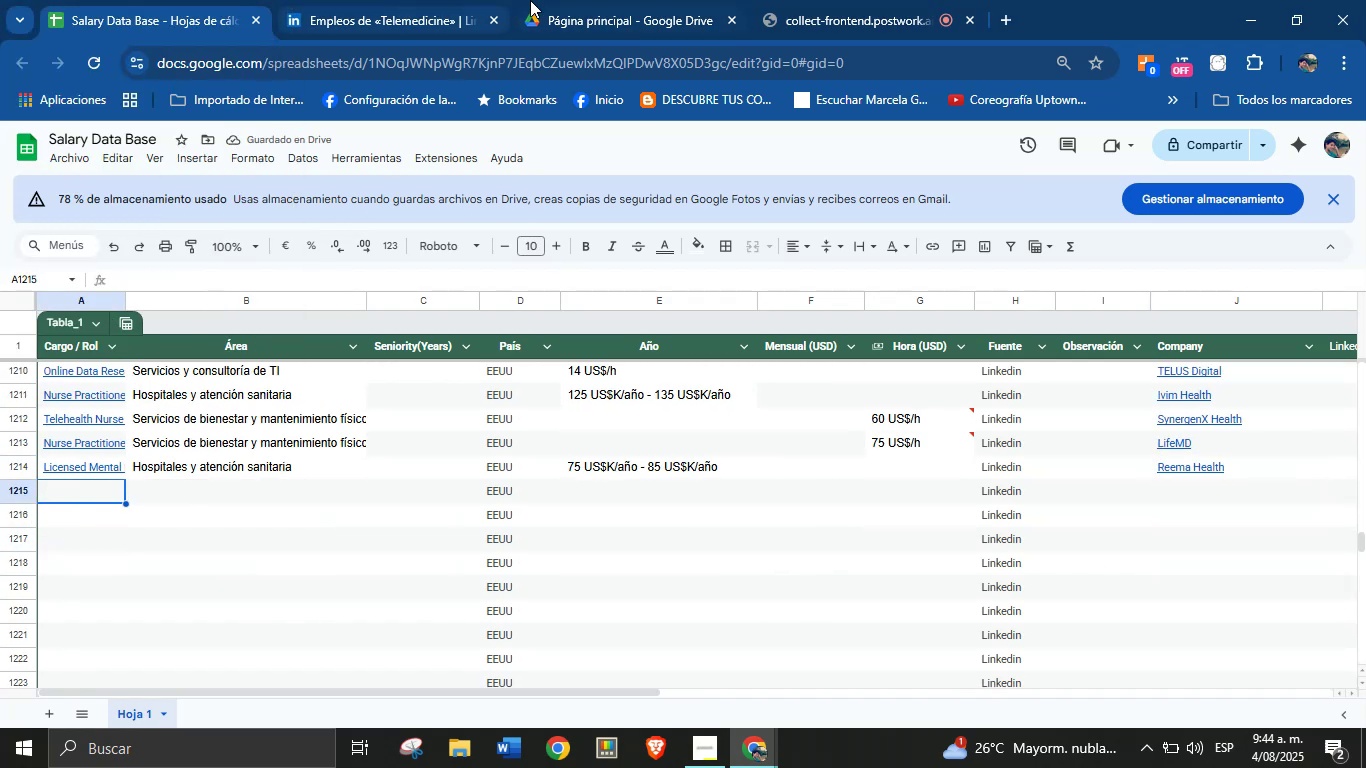 
left_click([423, 0])
 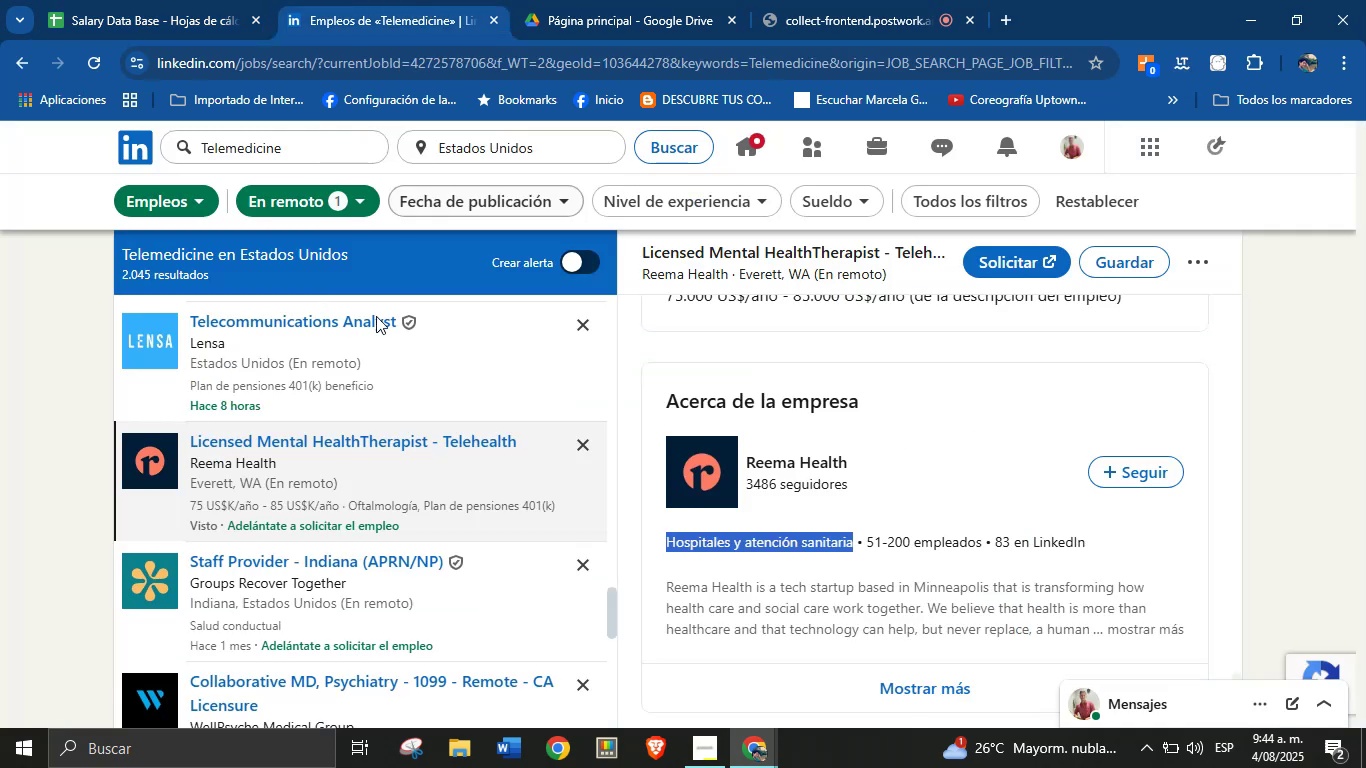 
scroll: coordinate [349, 518], scroll_direction: down, amount: 4.0
 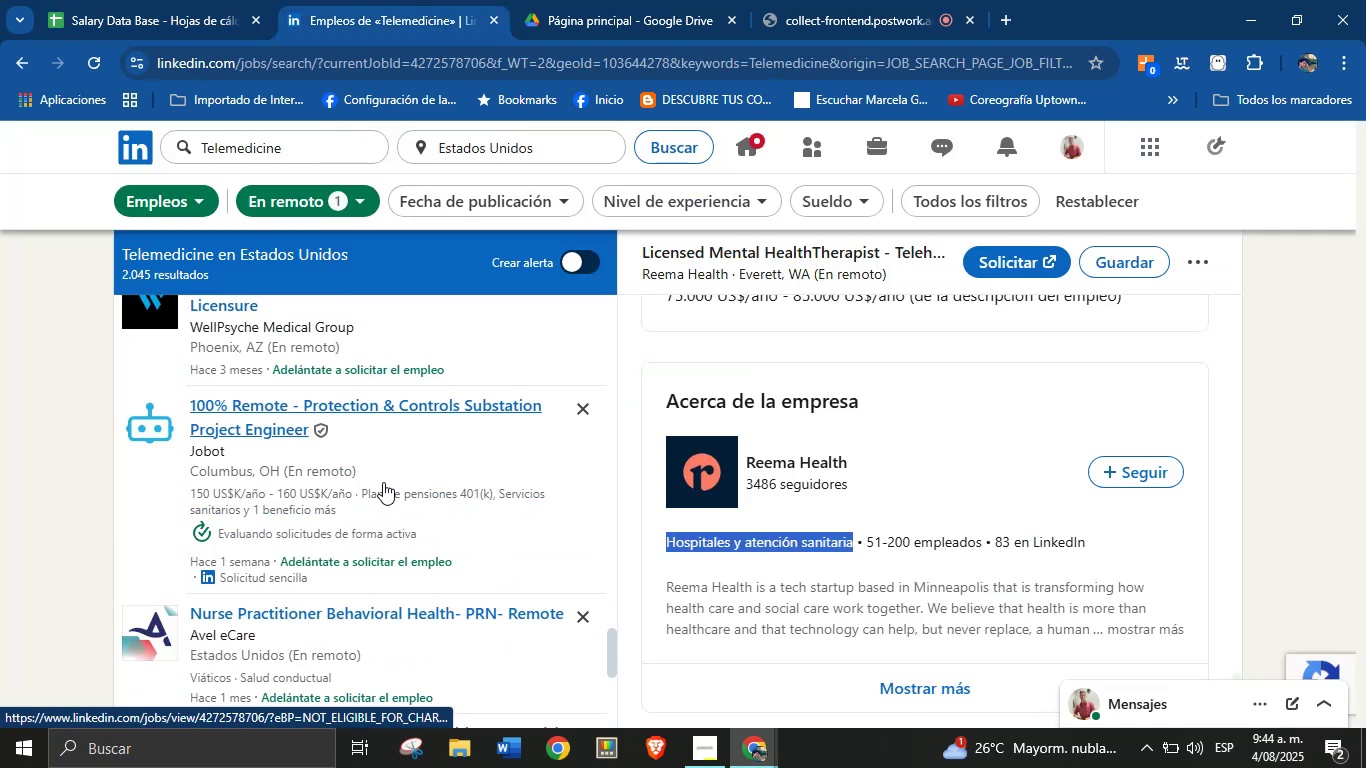 
left_click([385, 464])
 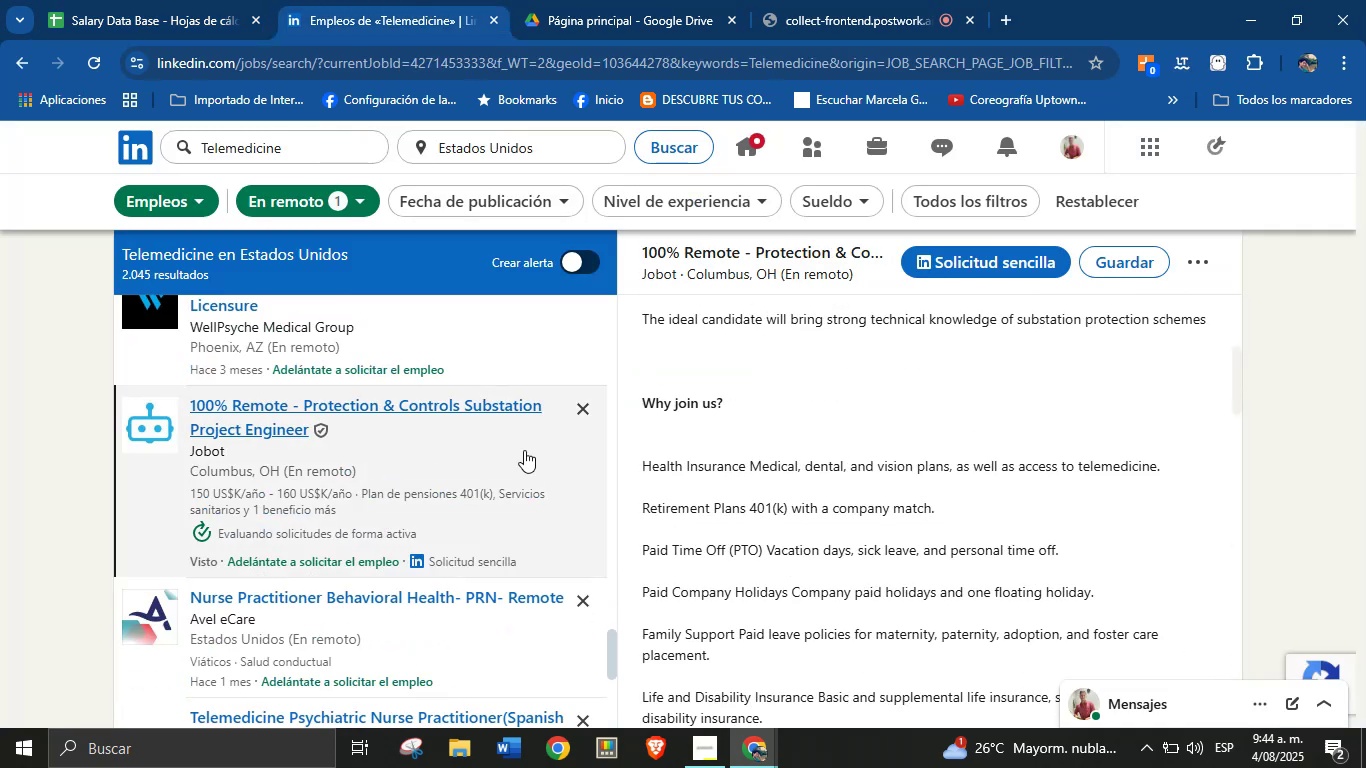 
scroll: coordinate [805, 473], scroll_direction: up, amount: 25.0
 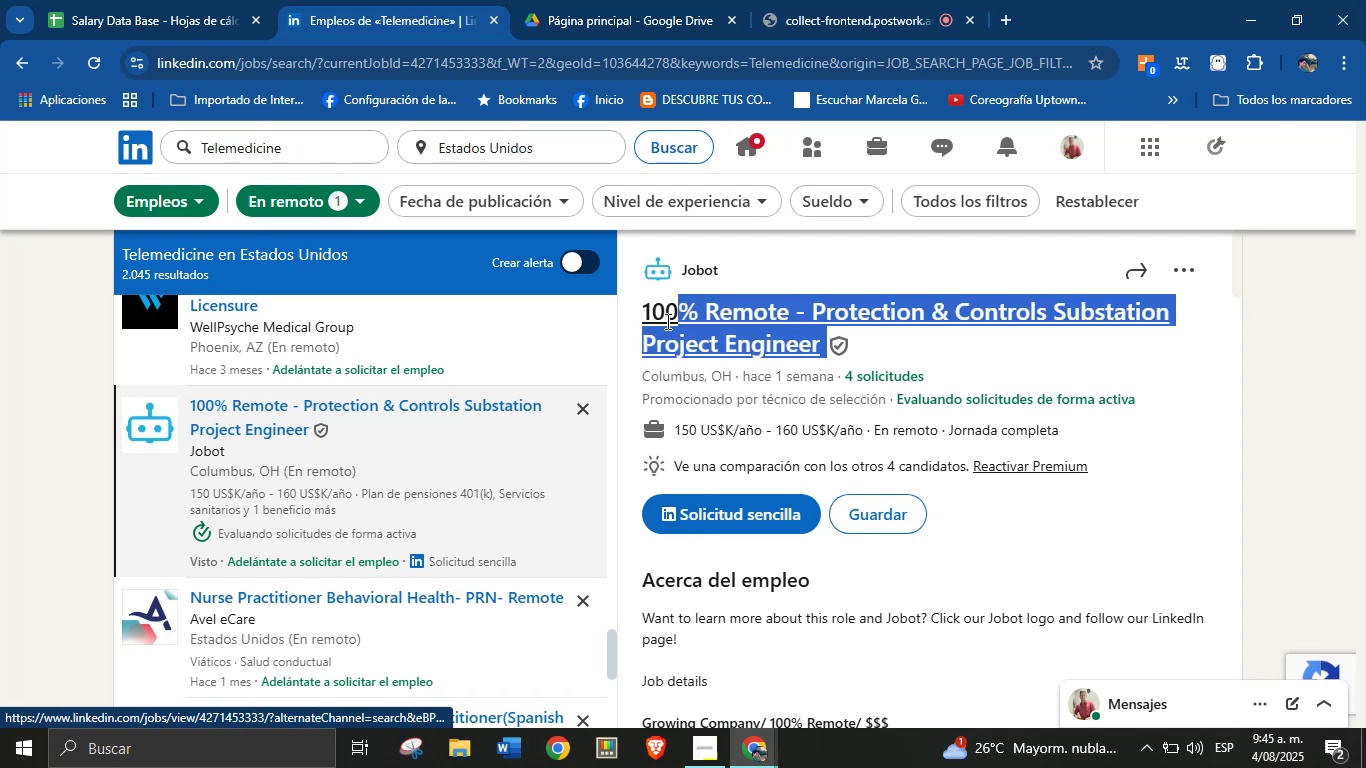 
key(Alt+Control+ControlLeft)
 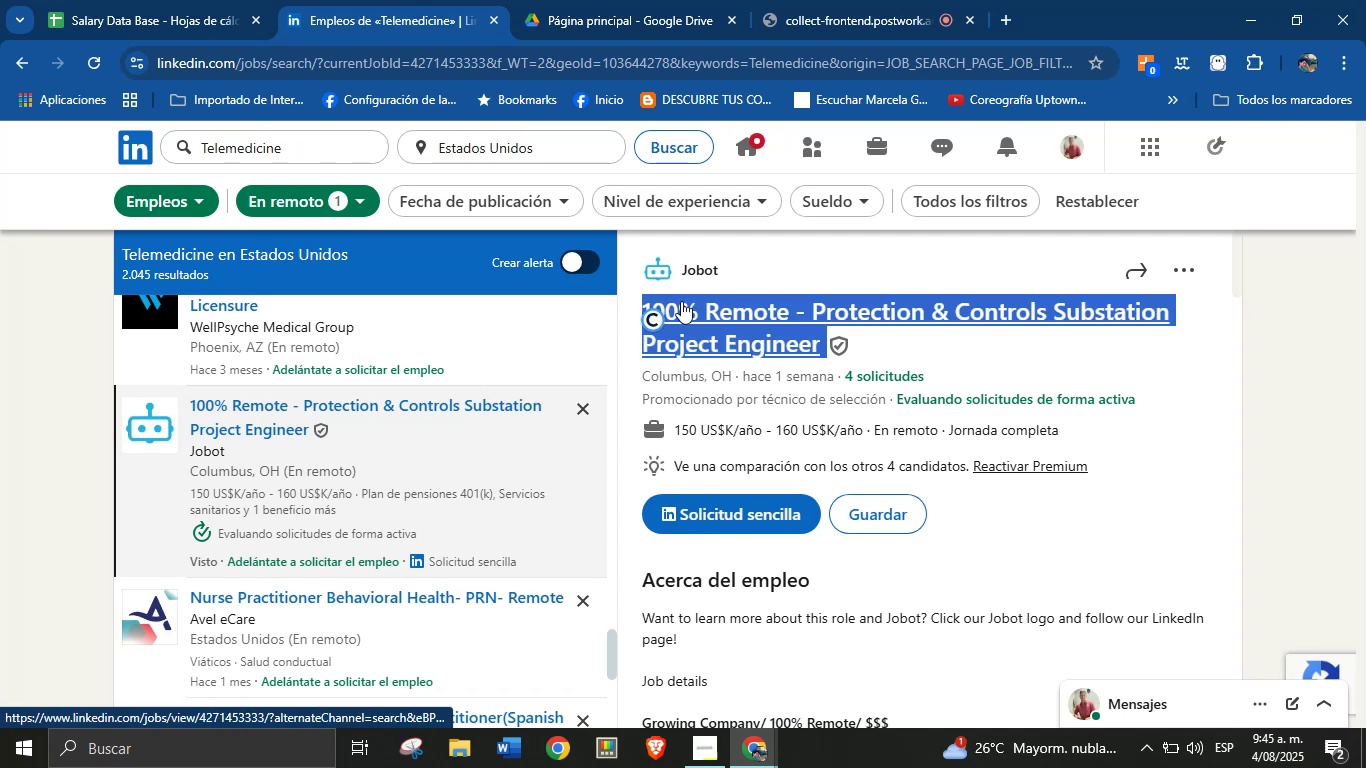 
key(Alt+AltLeft)
 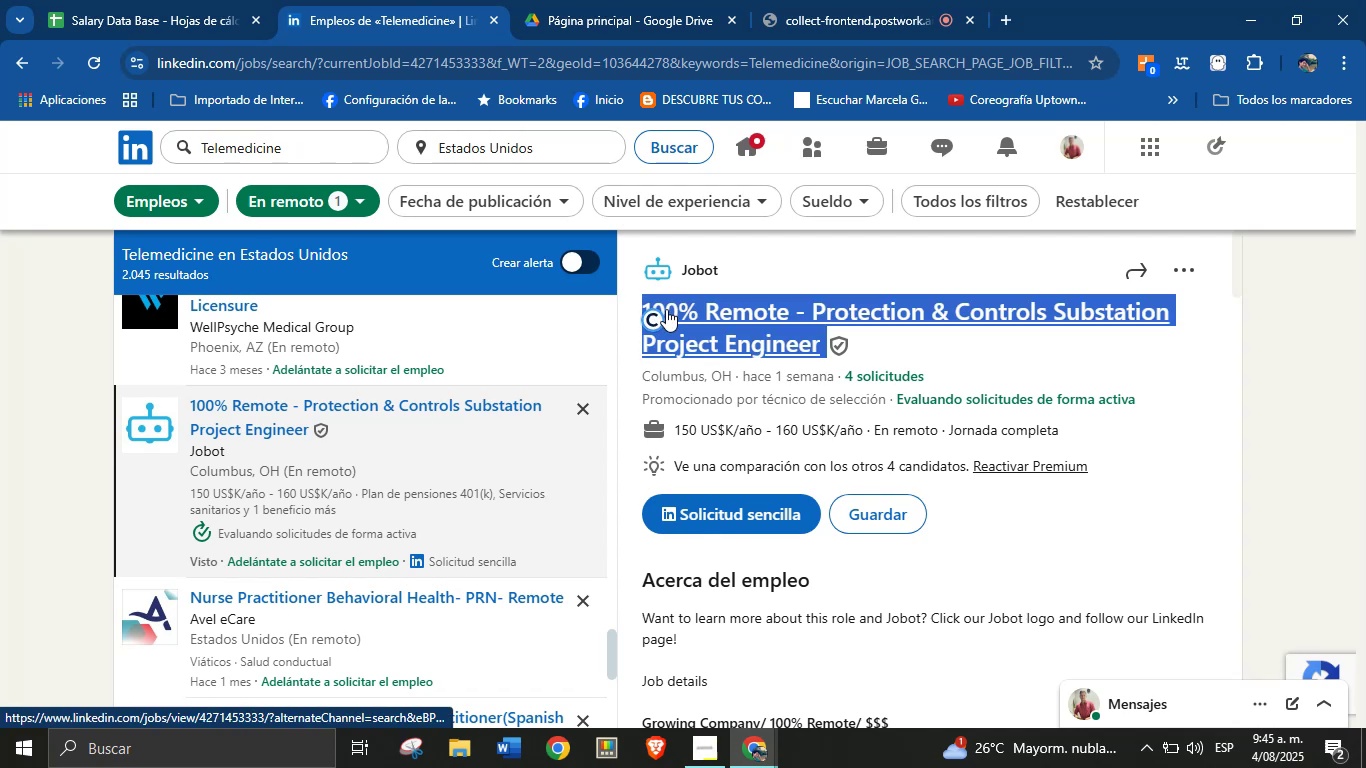 
key(Alt+Control+C)
 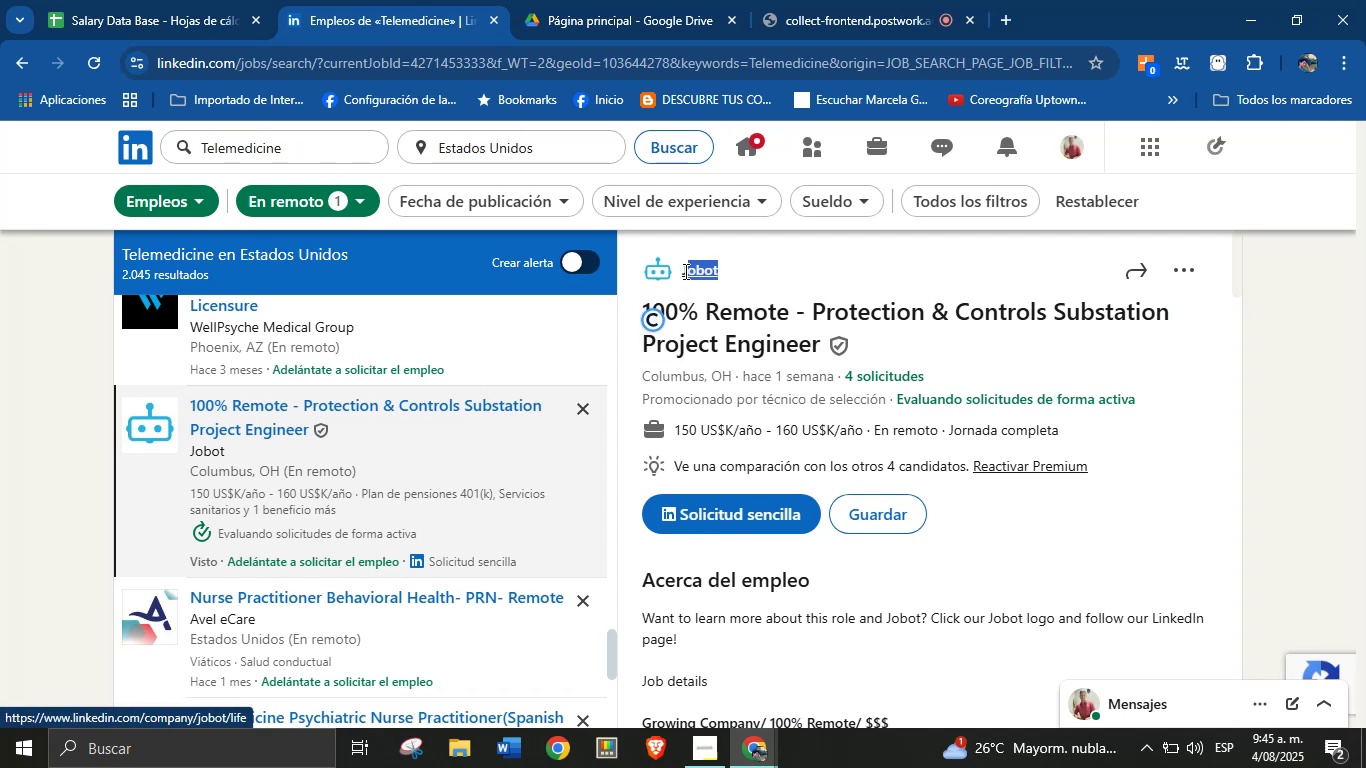 
key(Alt+Control+ControlLeft)
 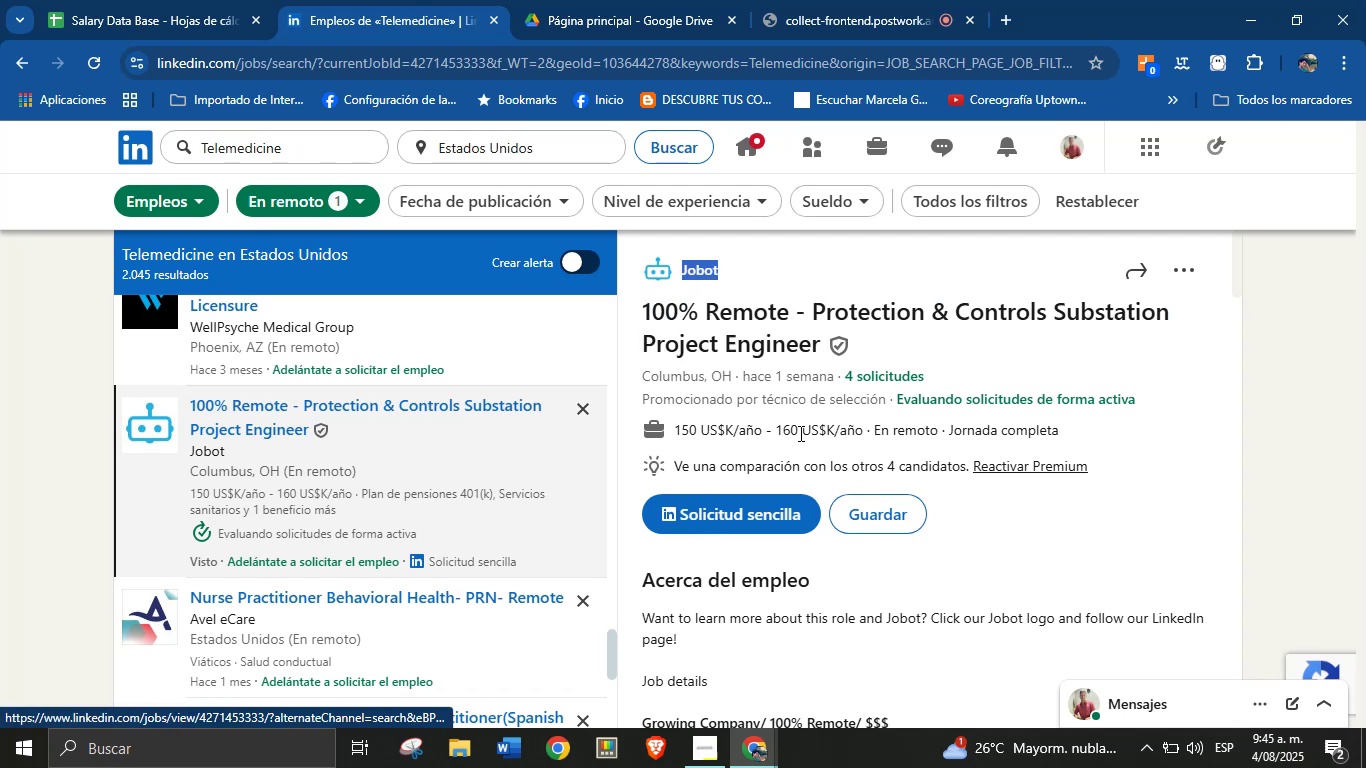 
key(Alt+AltLeft)
 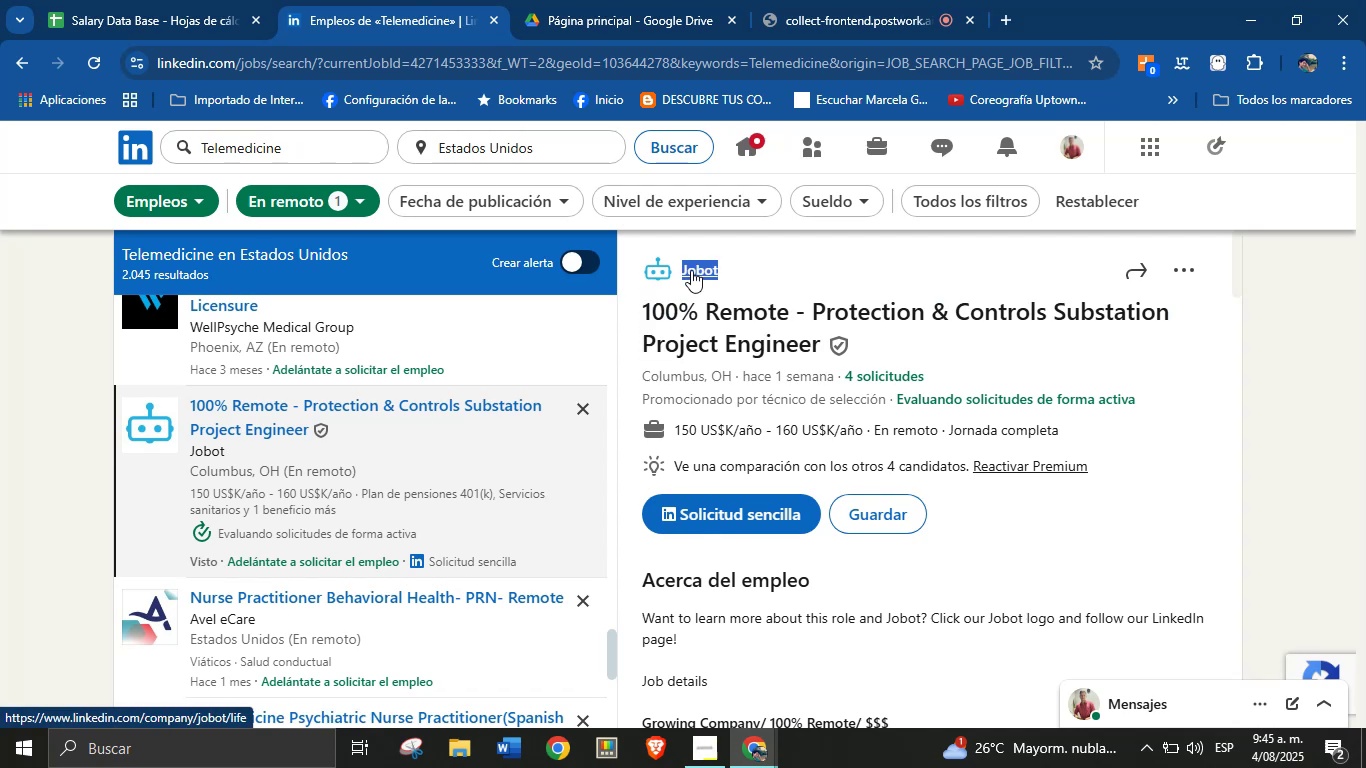 
key(Alt+Control+C)
 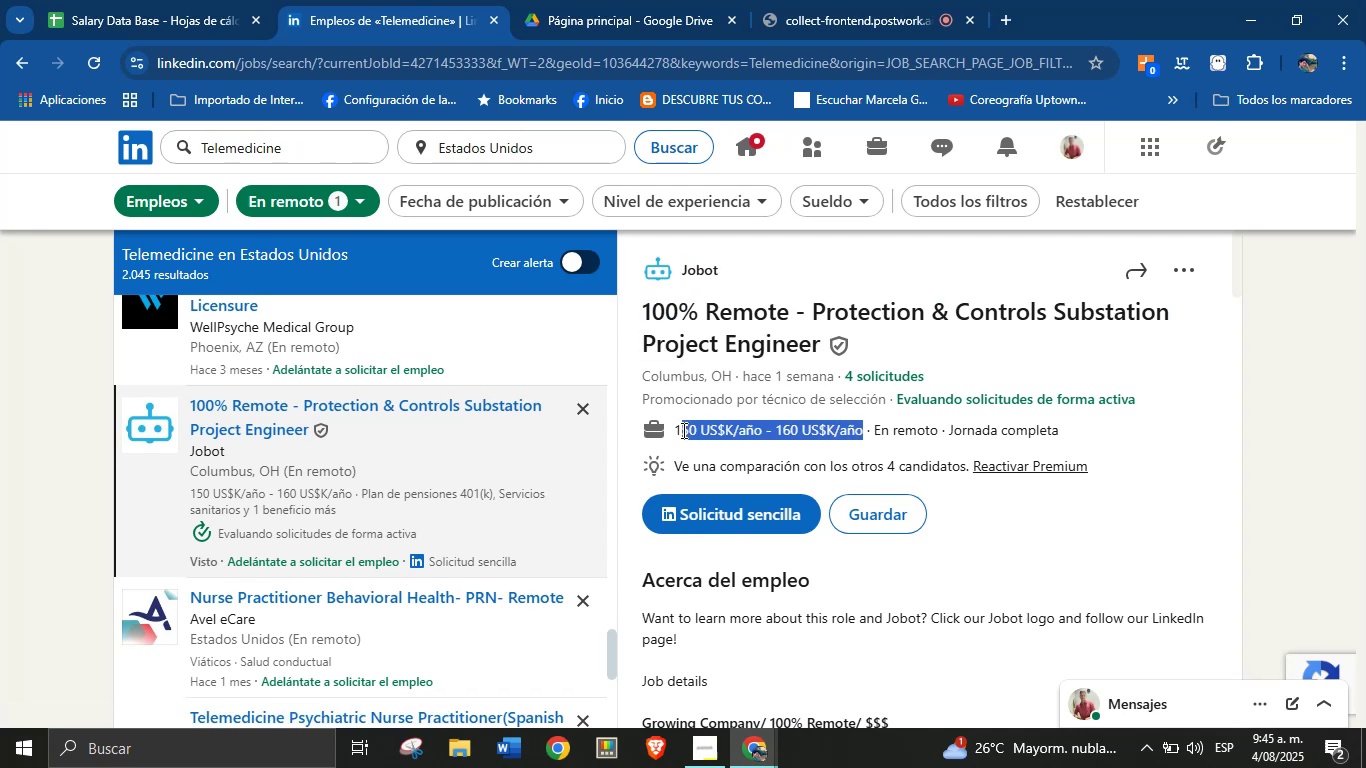 
key(Alt+Control+C)
 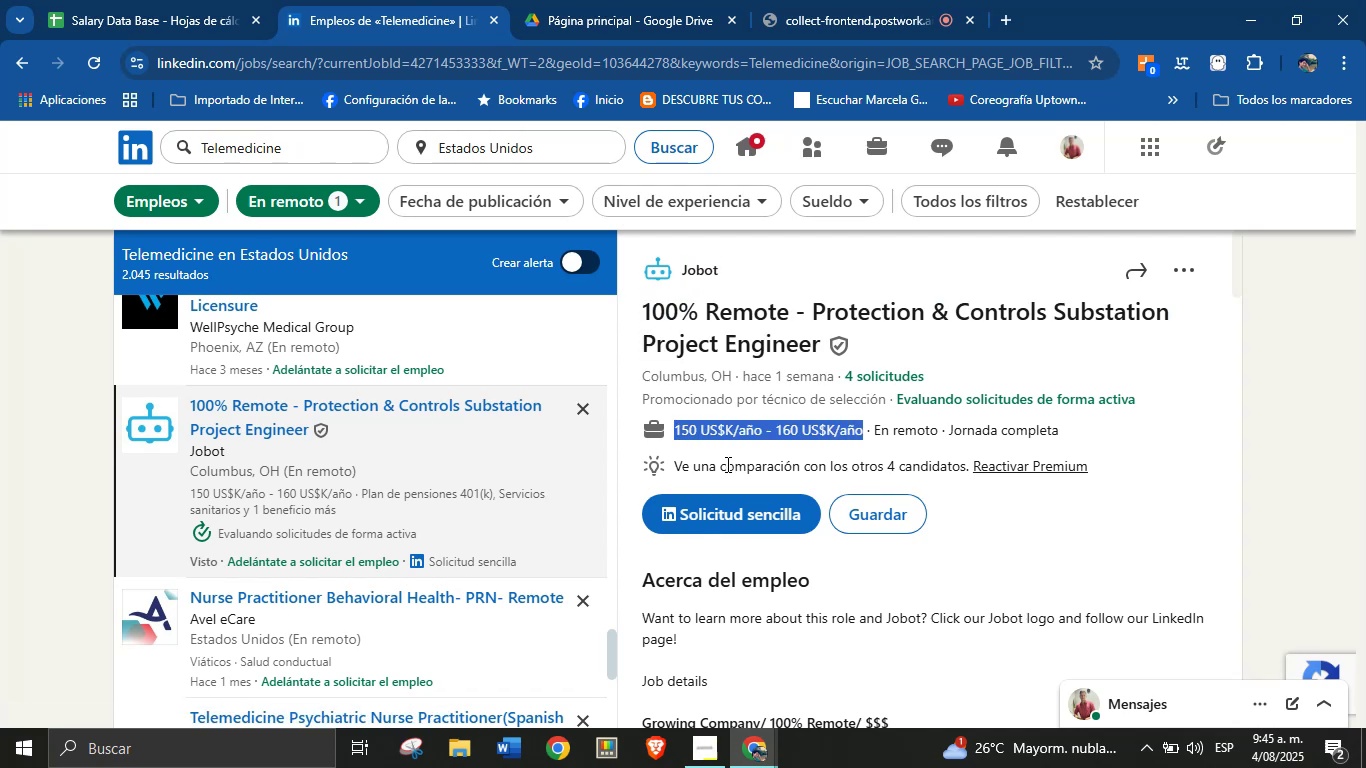 
key(Alt+AltLeft)
 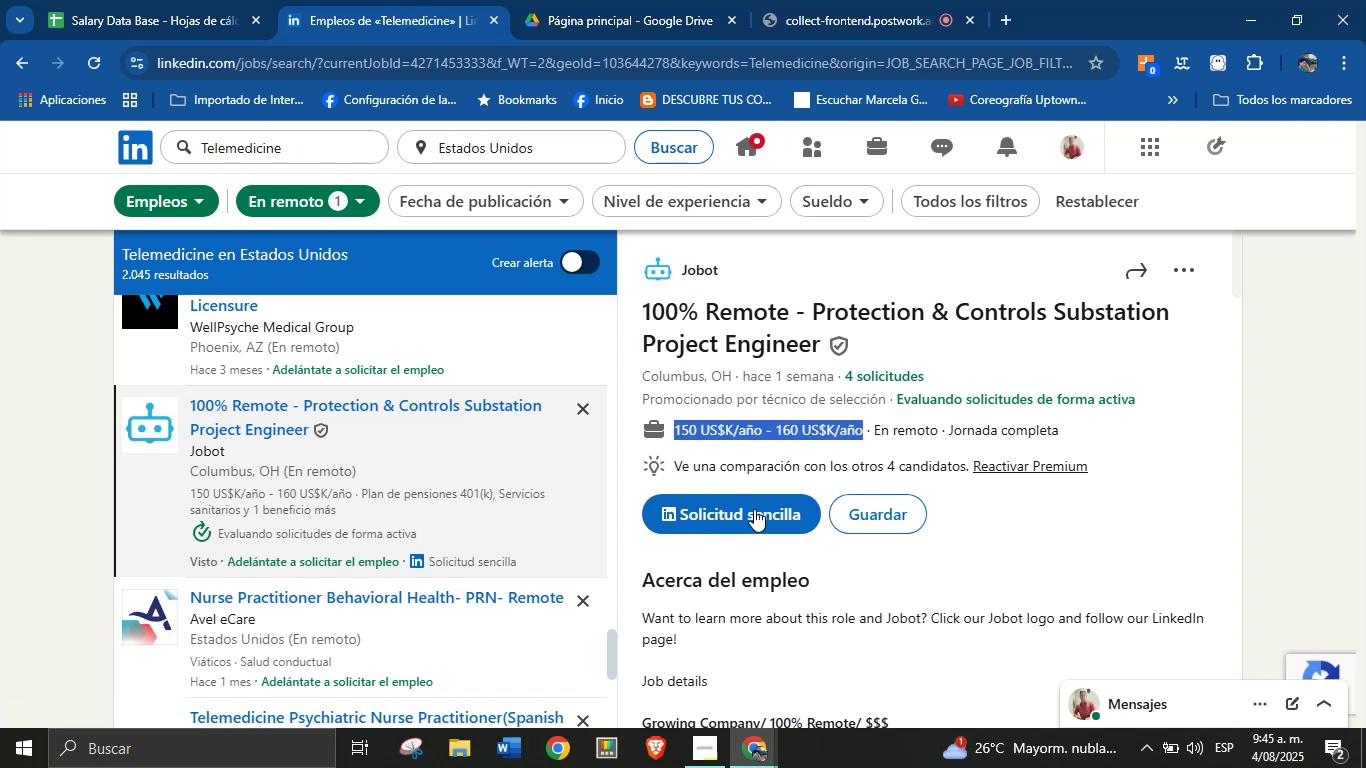 
key(Alt+Control+ControlLeft)
 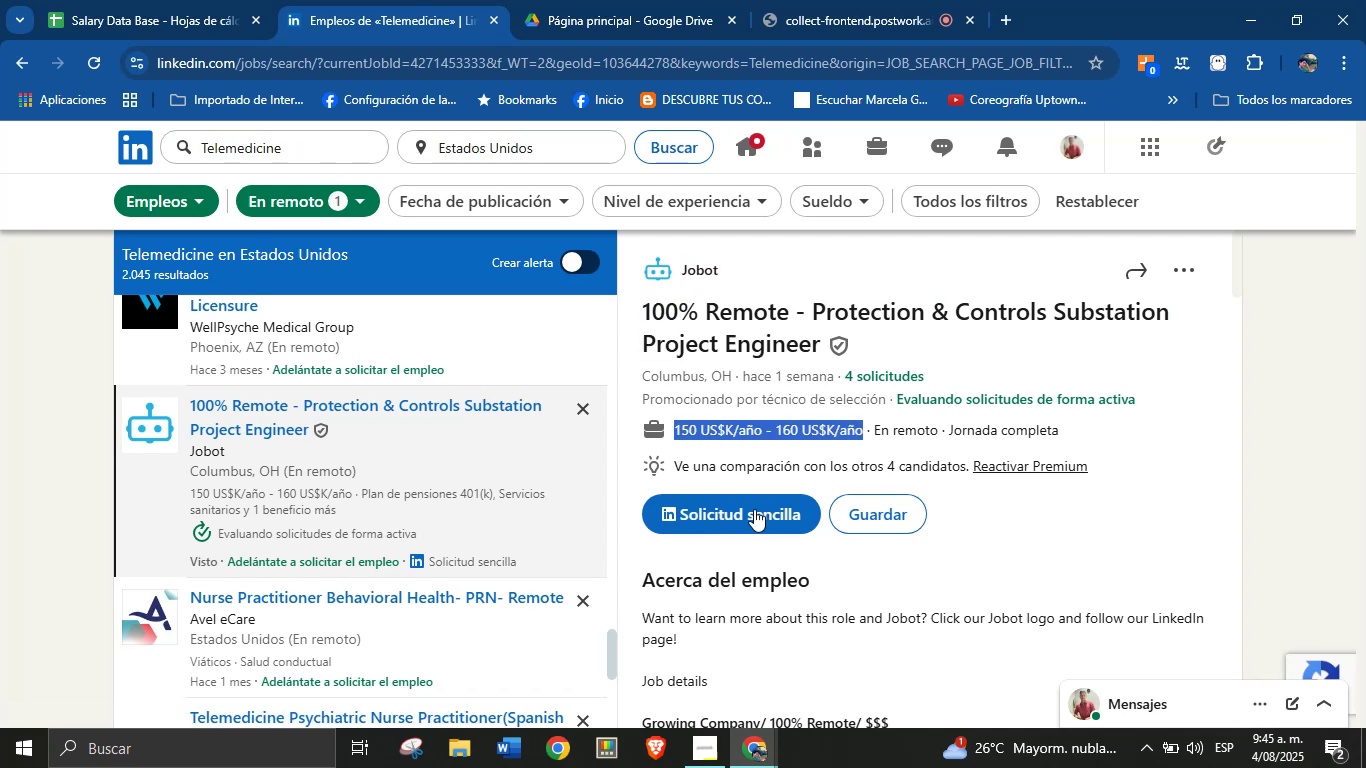 
scroll: coordinate [761, 535], scroll_direction: down, amount: 3.0
 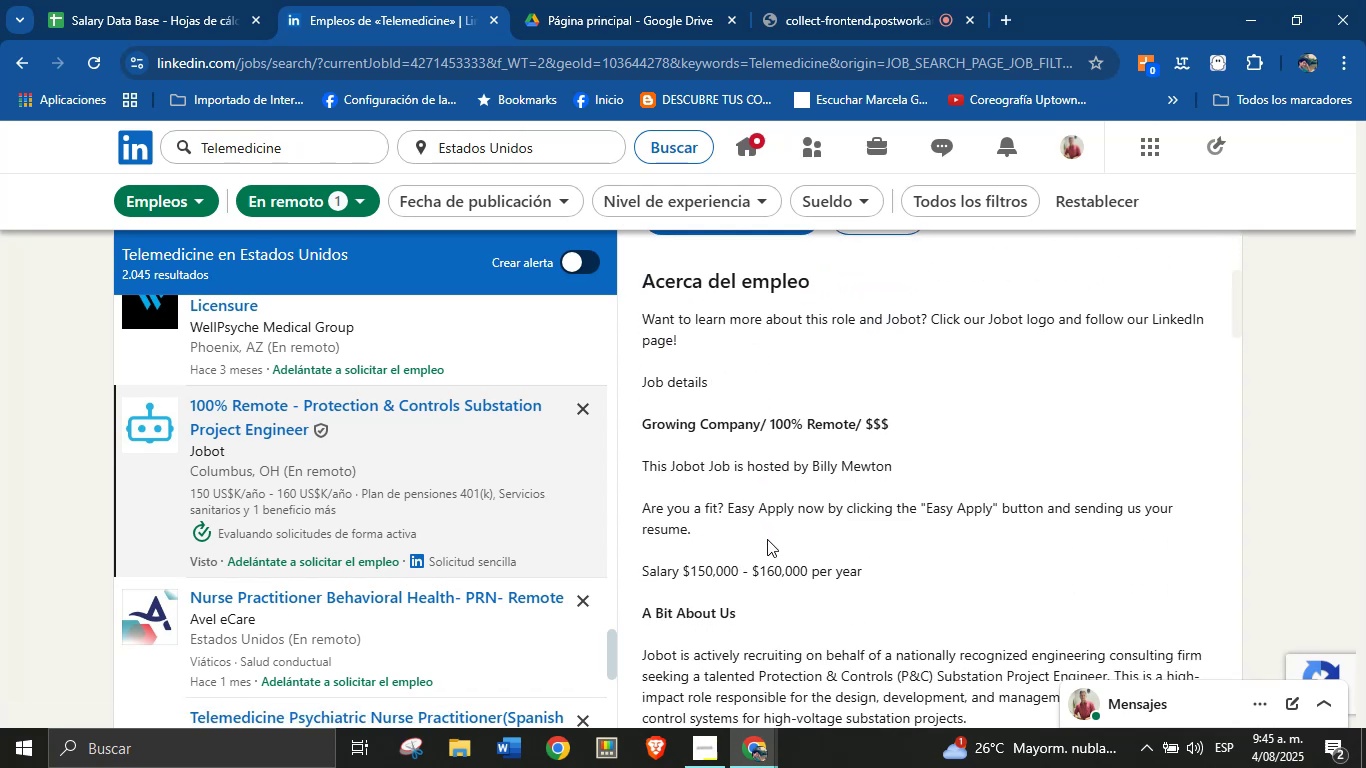 
left_click([776, 532])
 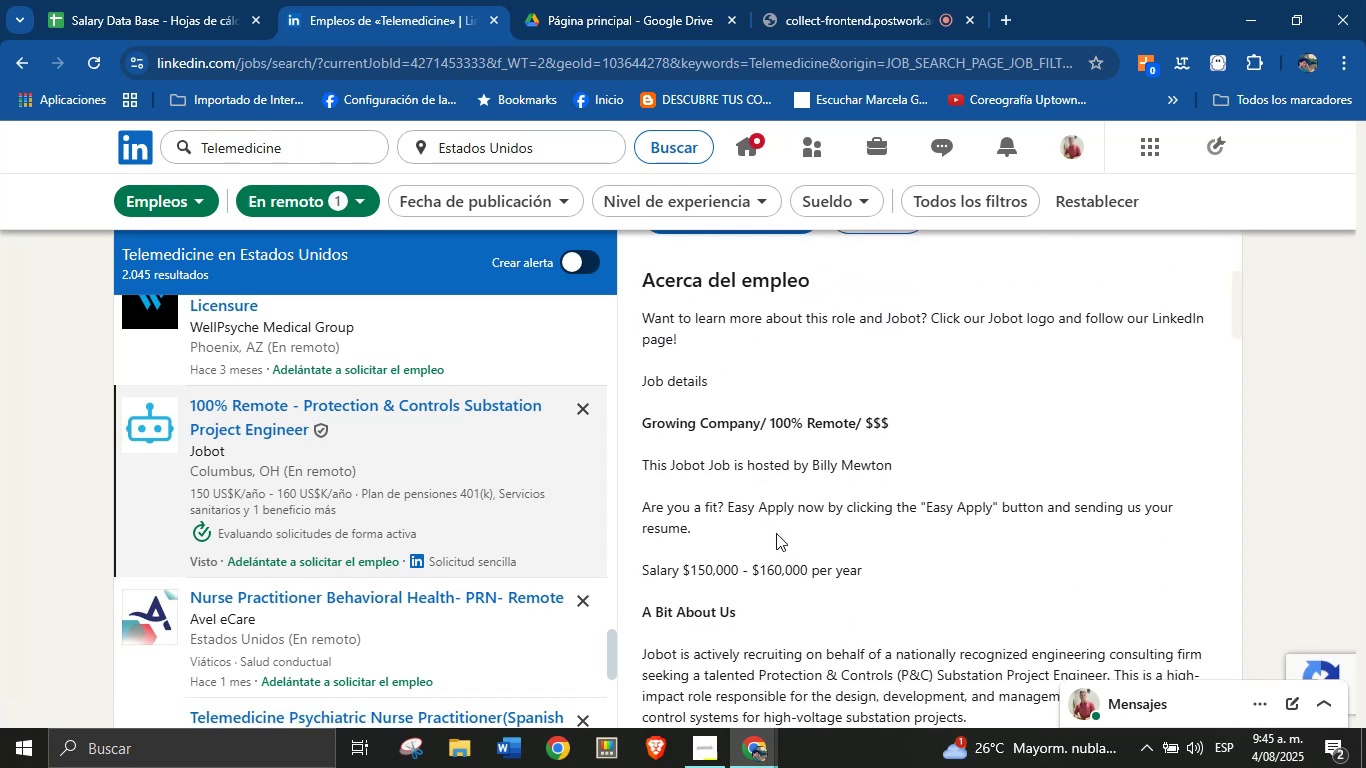 
scroll: coordinate [786, 567], scroll_direction: down, amount: 26.0
 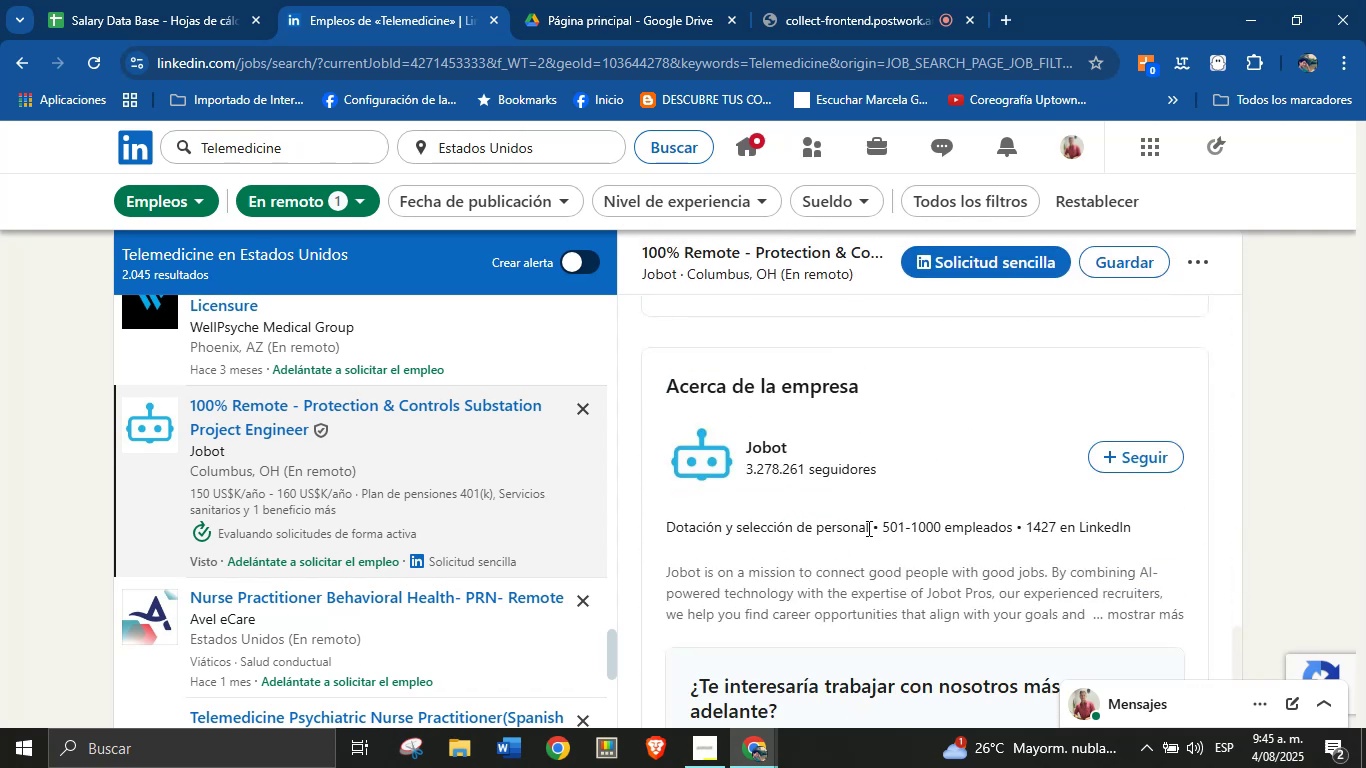 
left_click([777, 545])
 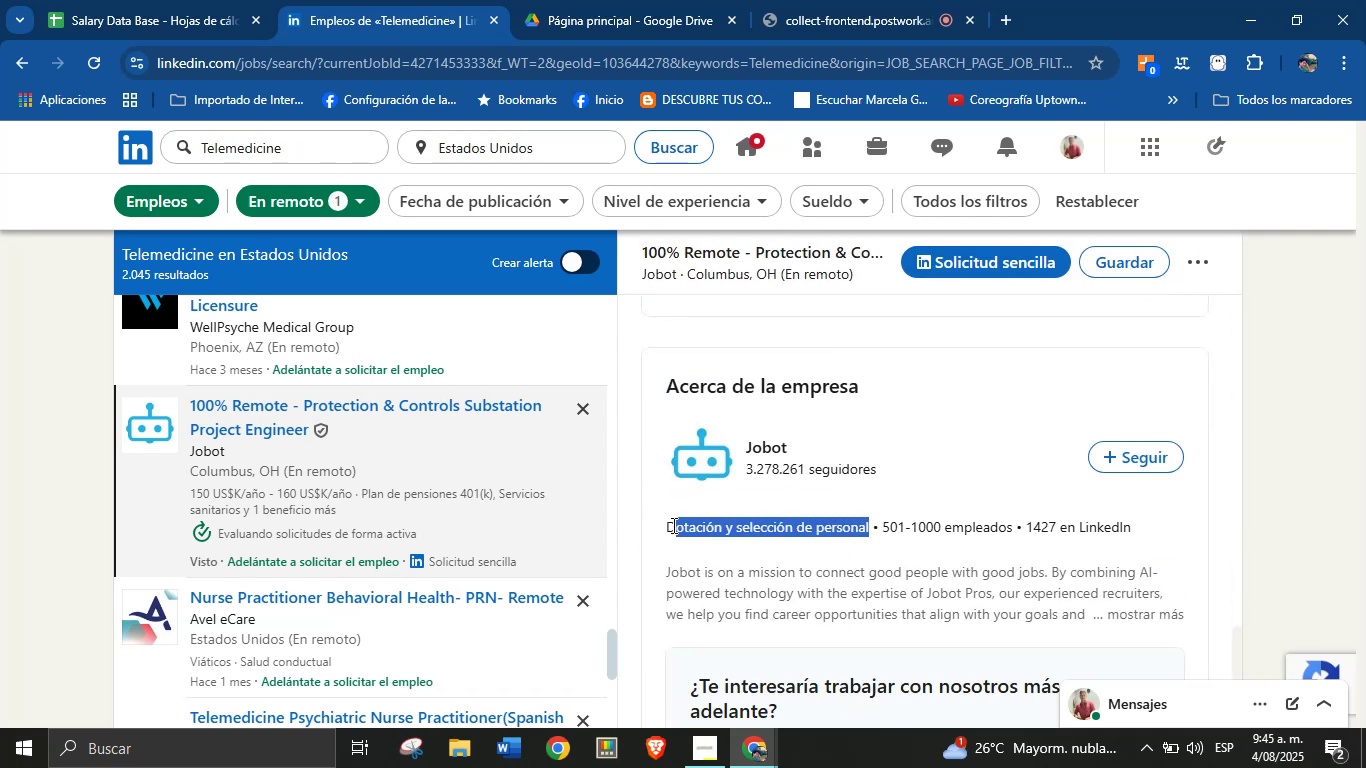 
key(Alt+Control+ControlLeft)
 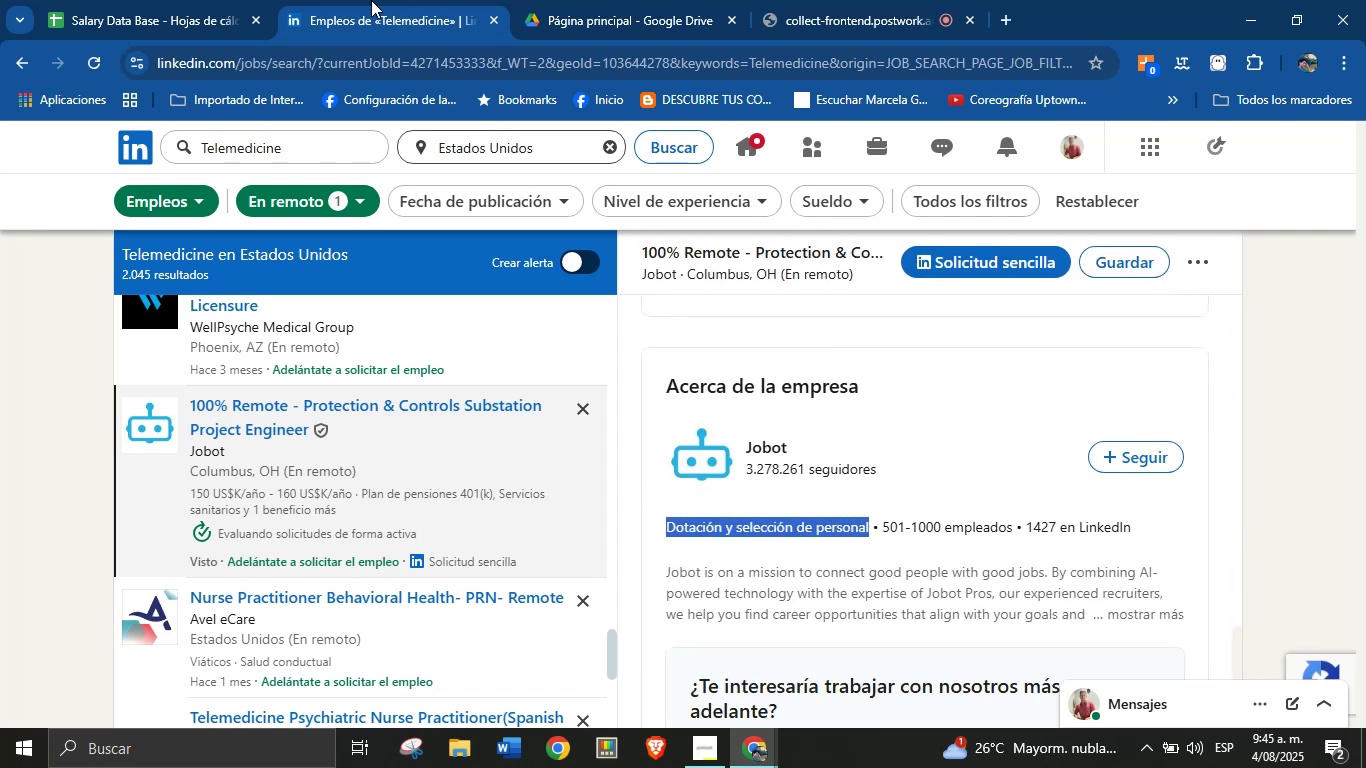 
key(Alt+AltLeft)
 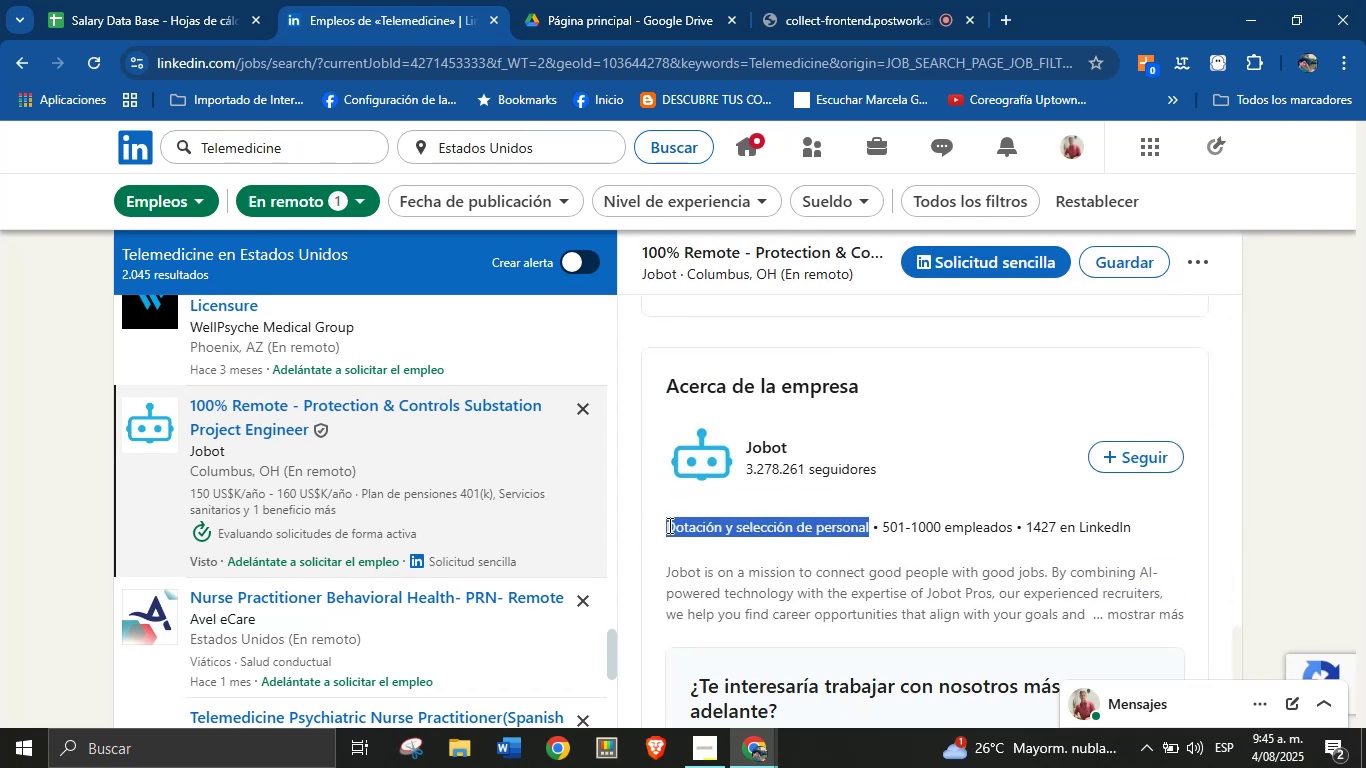 
key(Alt+Control+C)
 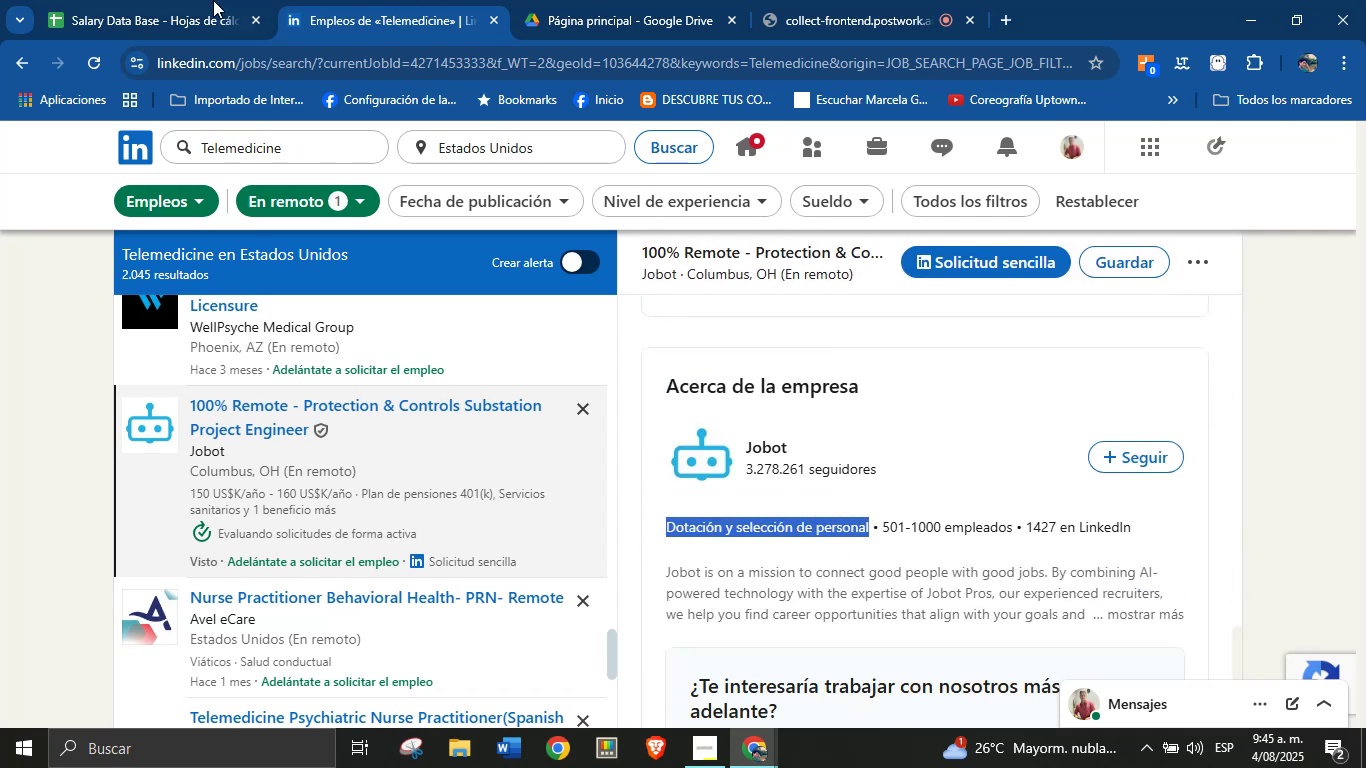 
left_click([151, 0])
 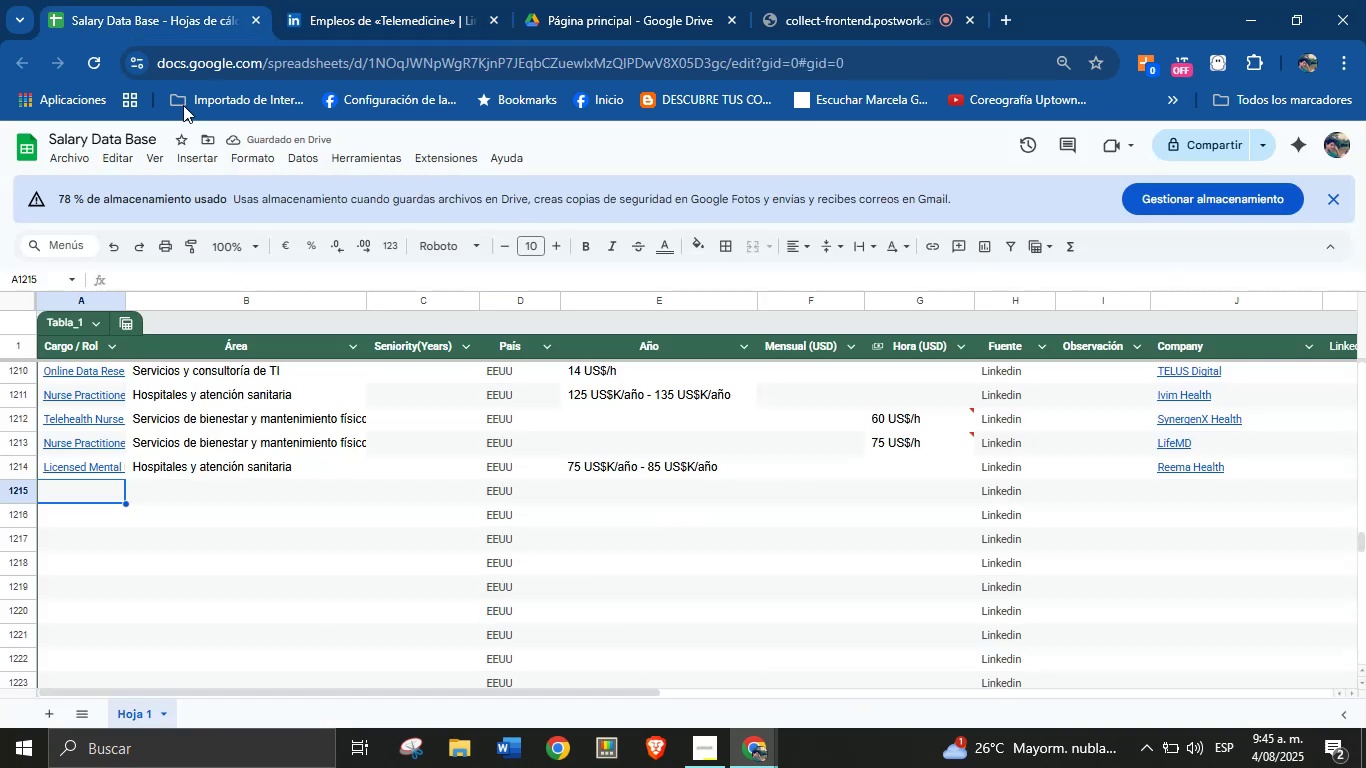 
key(Meta+MetaLeft)
 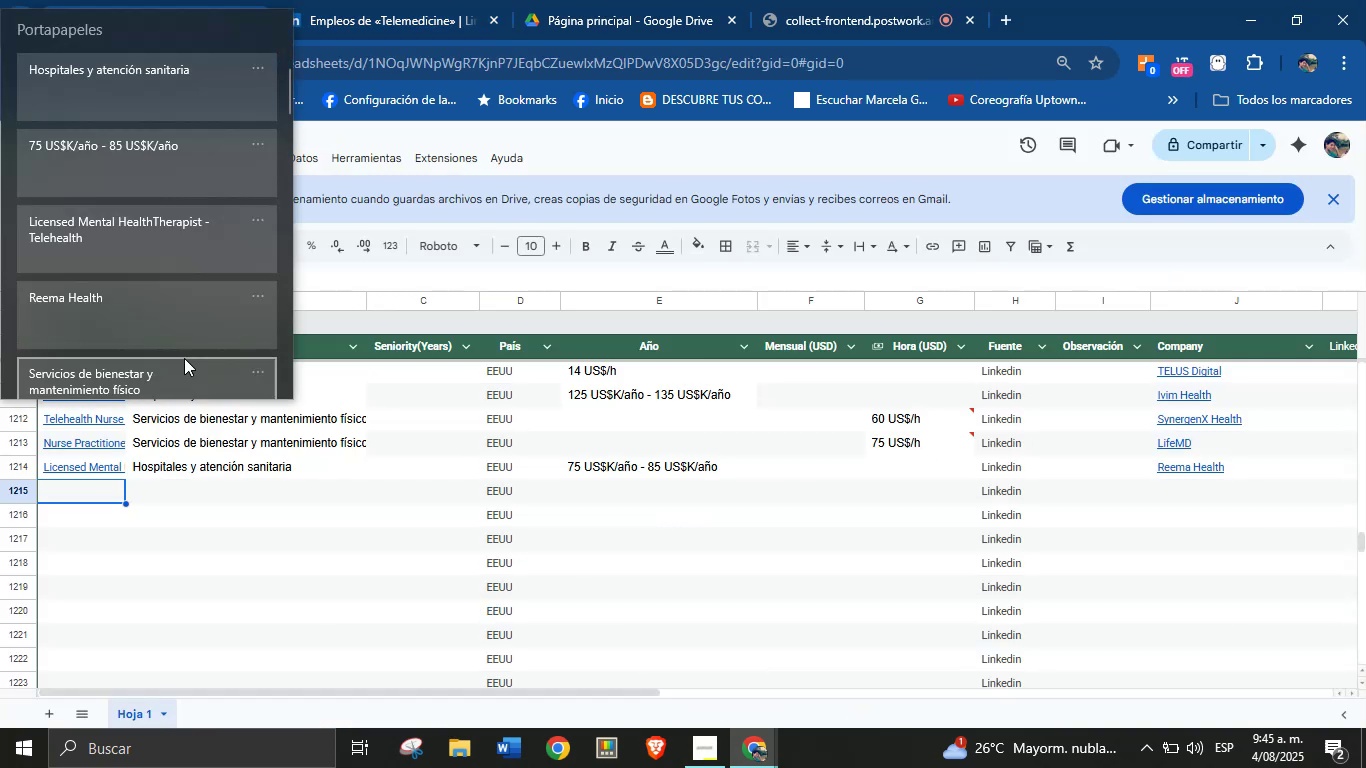 
key(Meta+MetaLeft)
 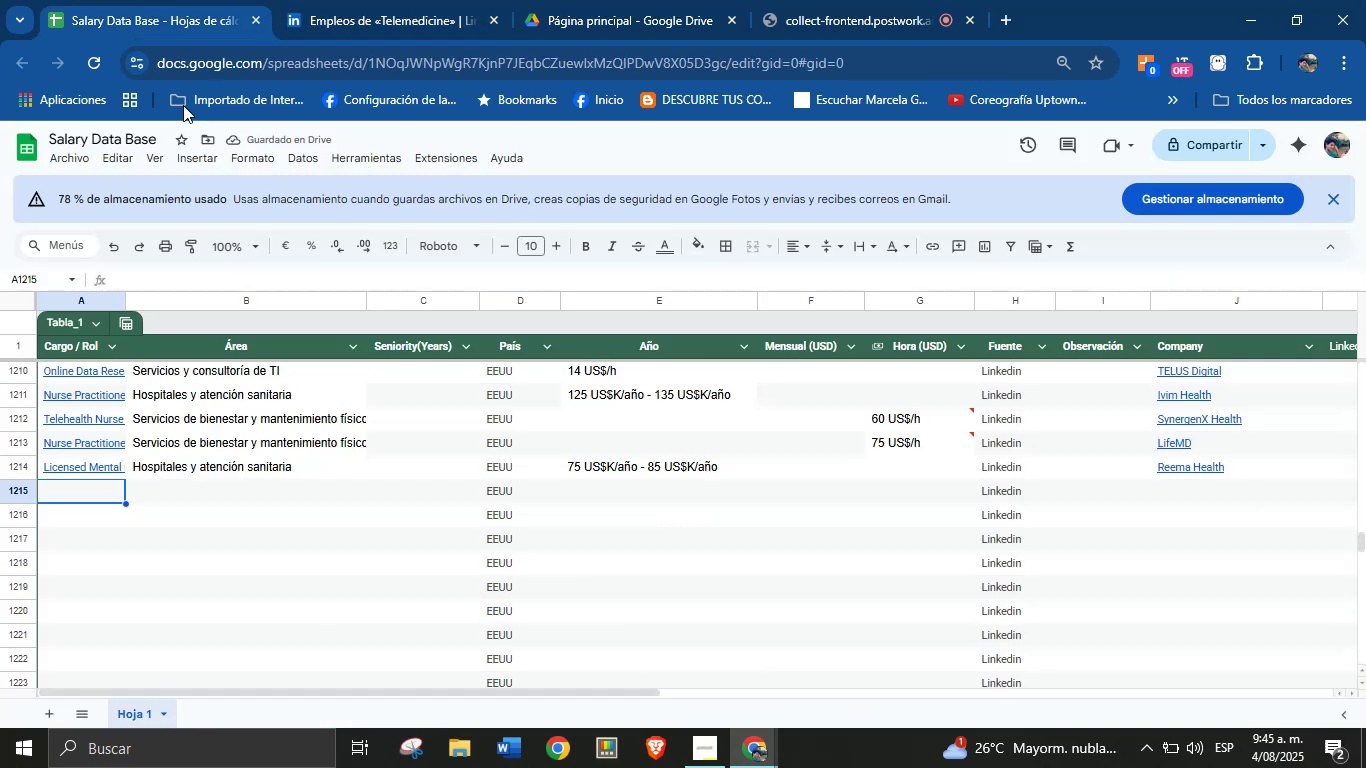 
key(Meta+V)
 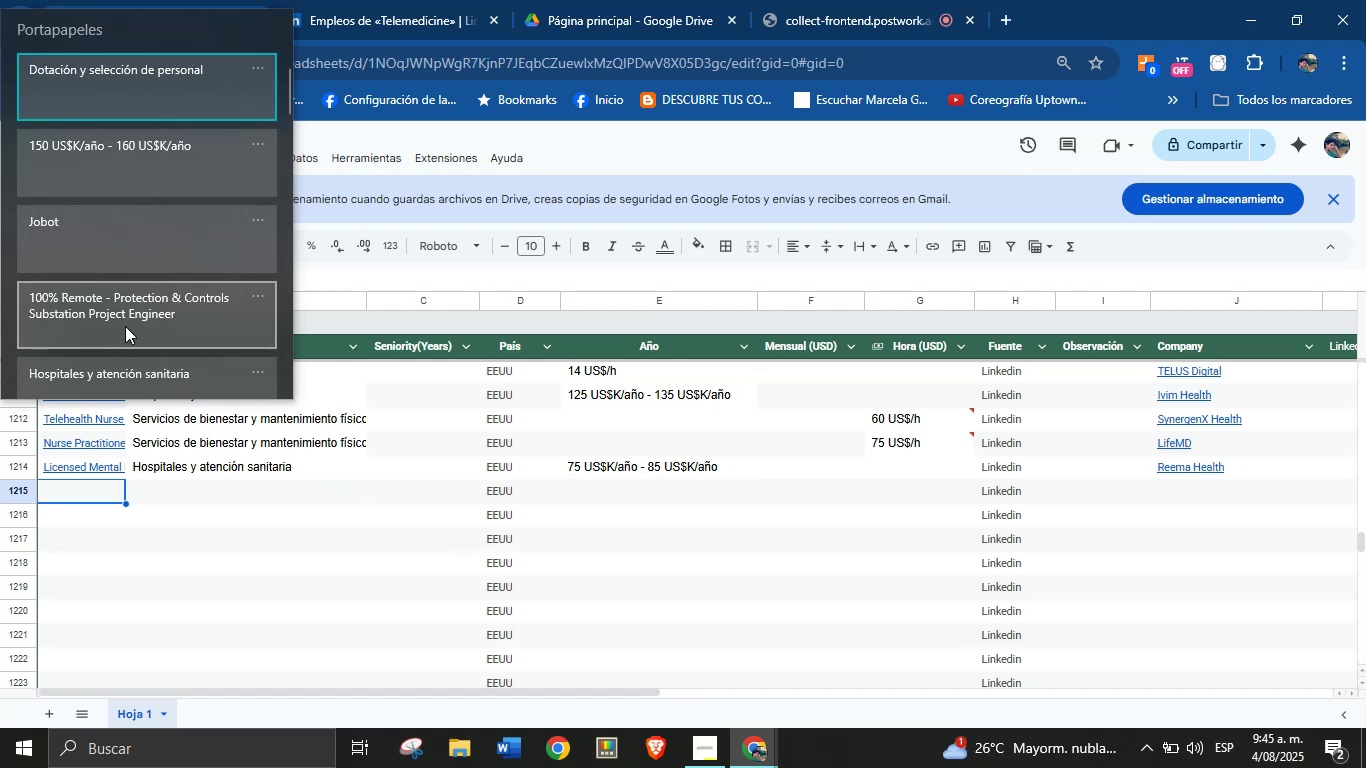 
left_click([132, 289])
 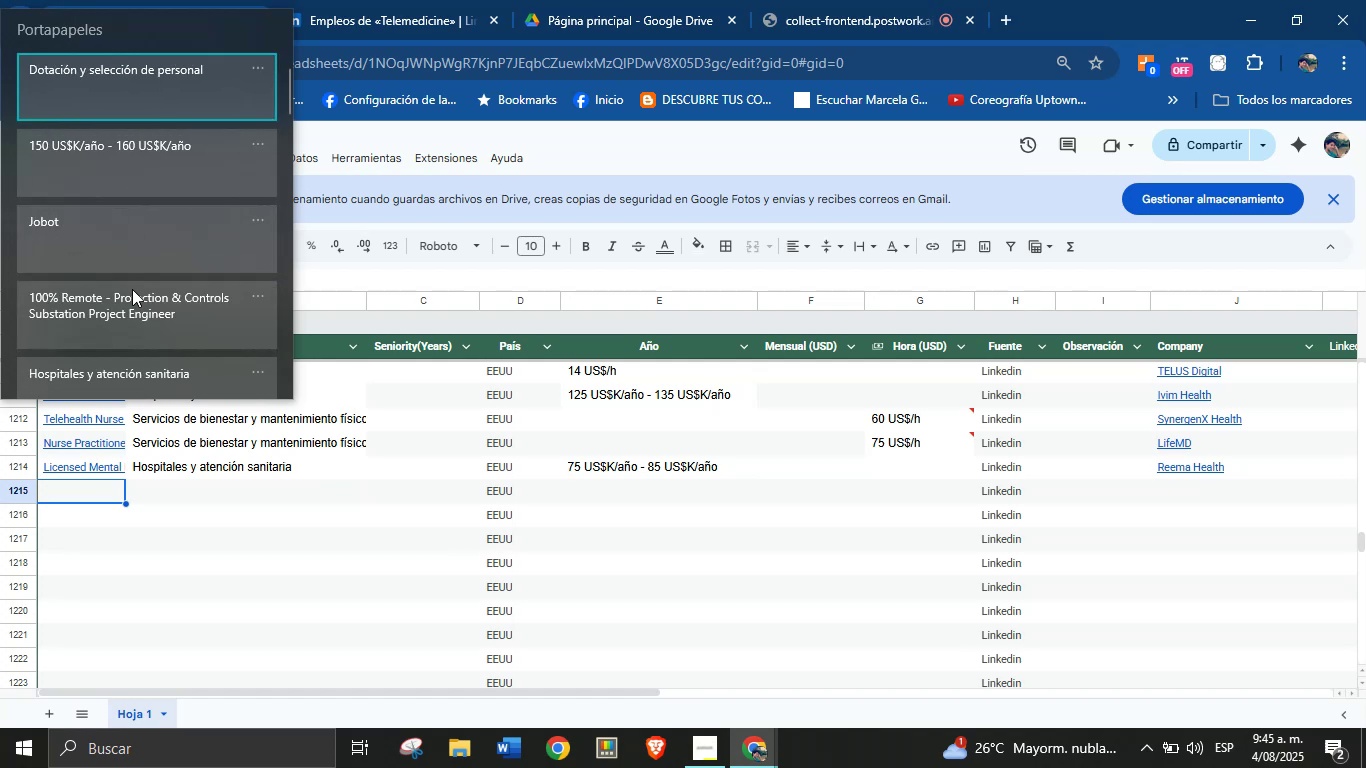 
key(Control+ControlLeft)
 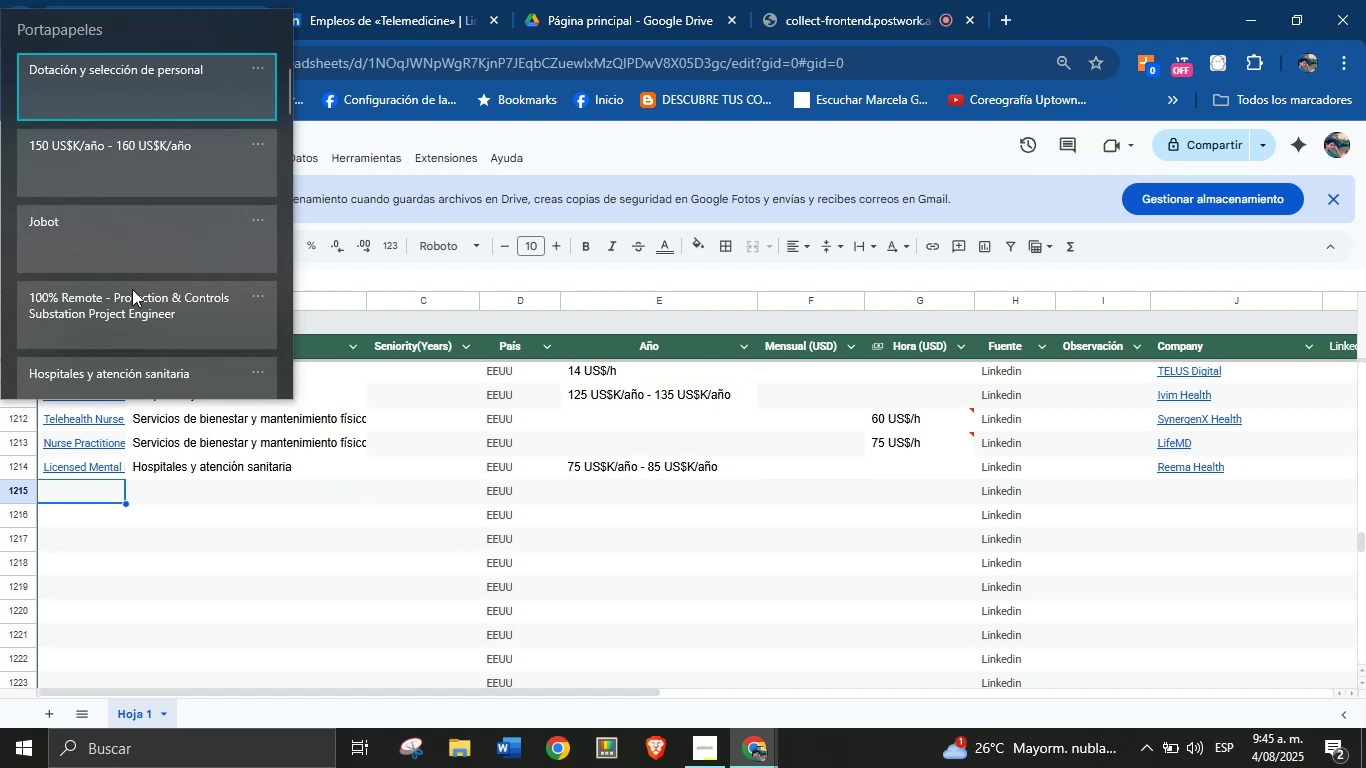 
key(Control+V)
 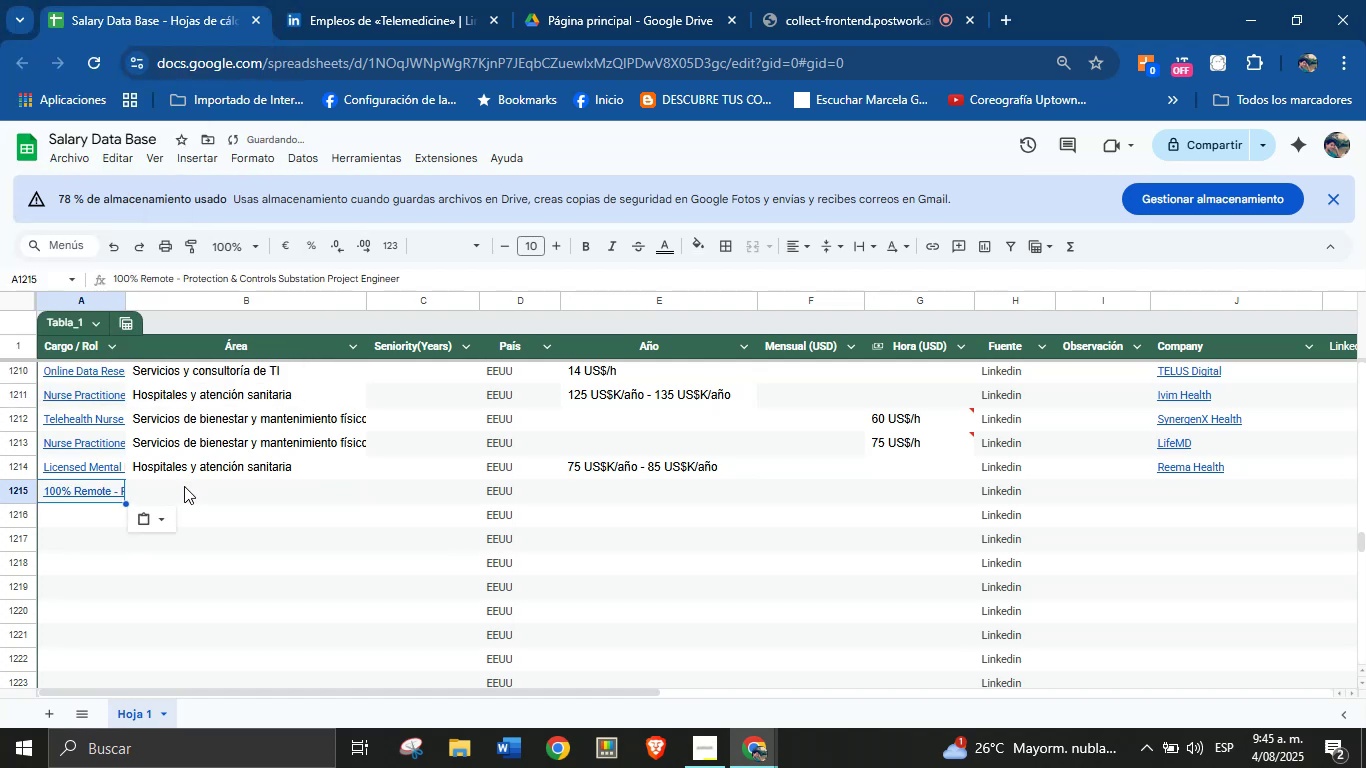 
key(Meta+MetaLeft)
 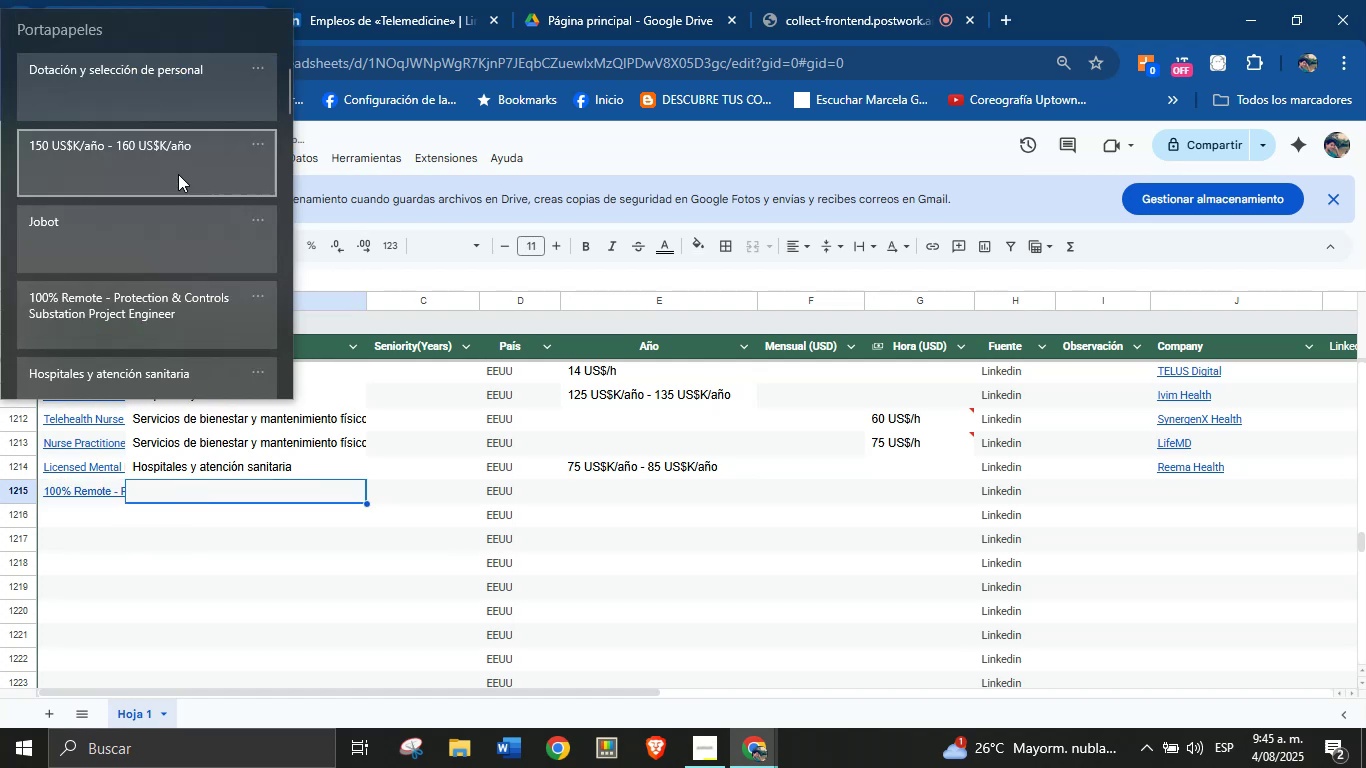 
key(Meta+MetaLeft)
 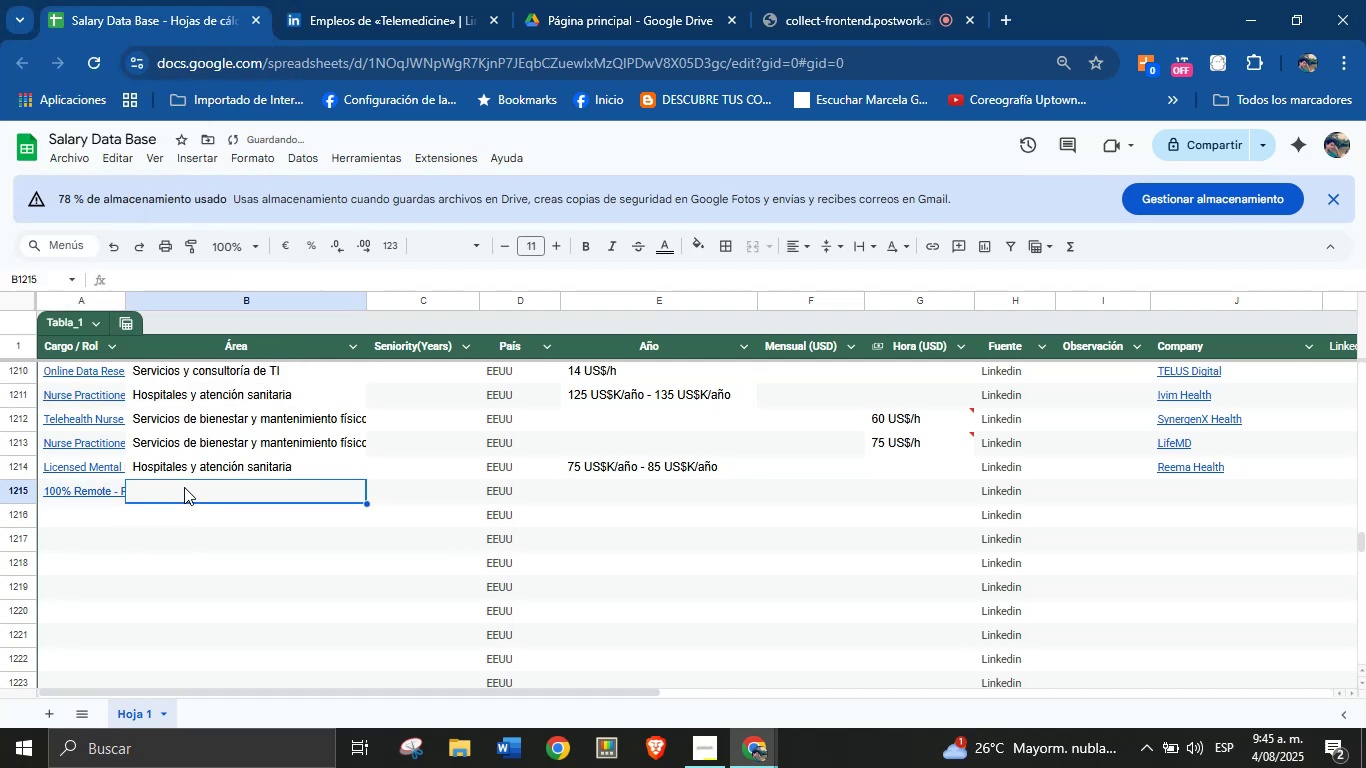 
key(Meta+V)
 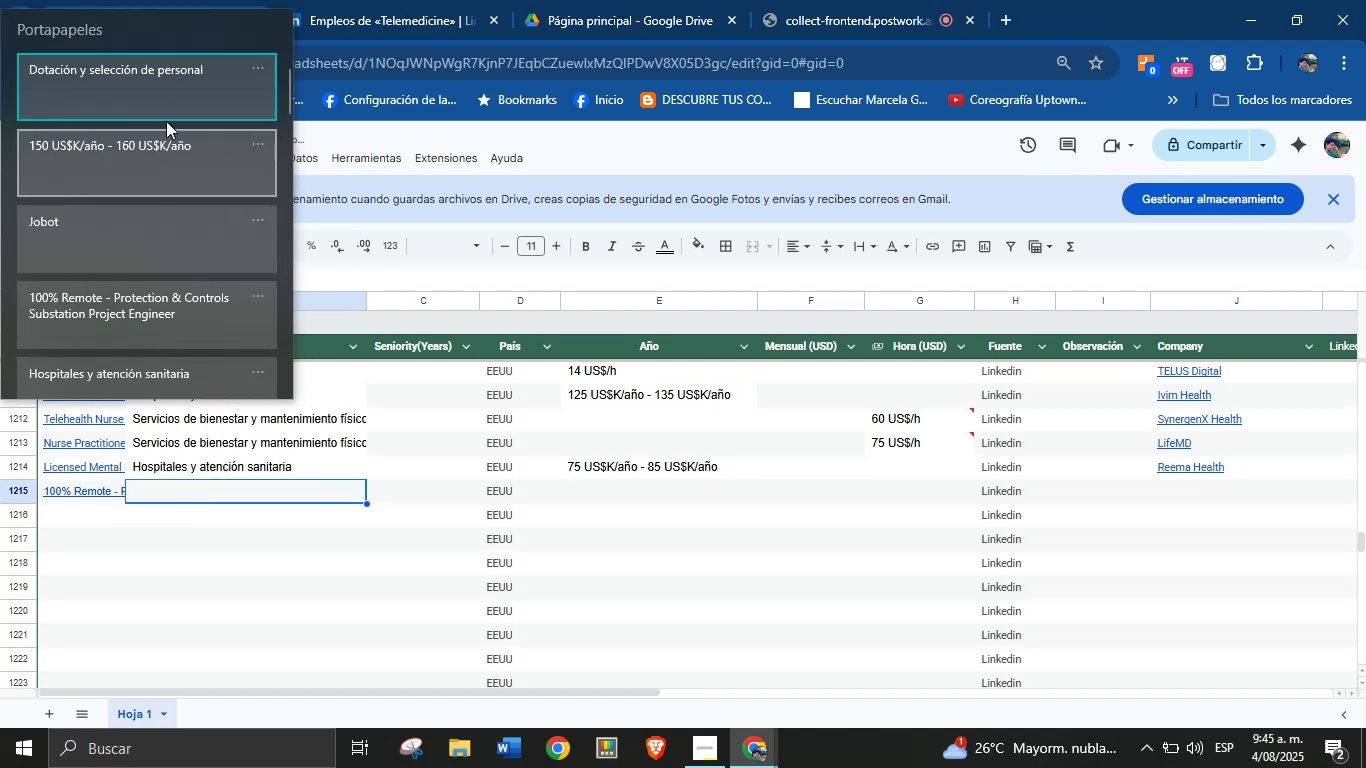 
left_click([165, 106])
 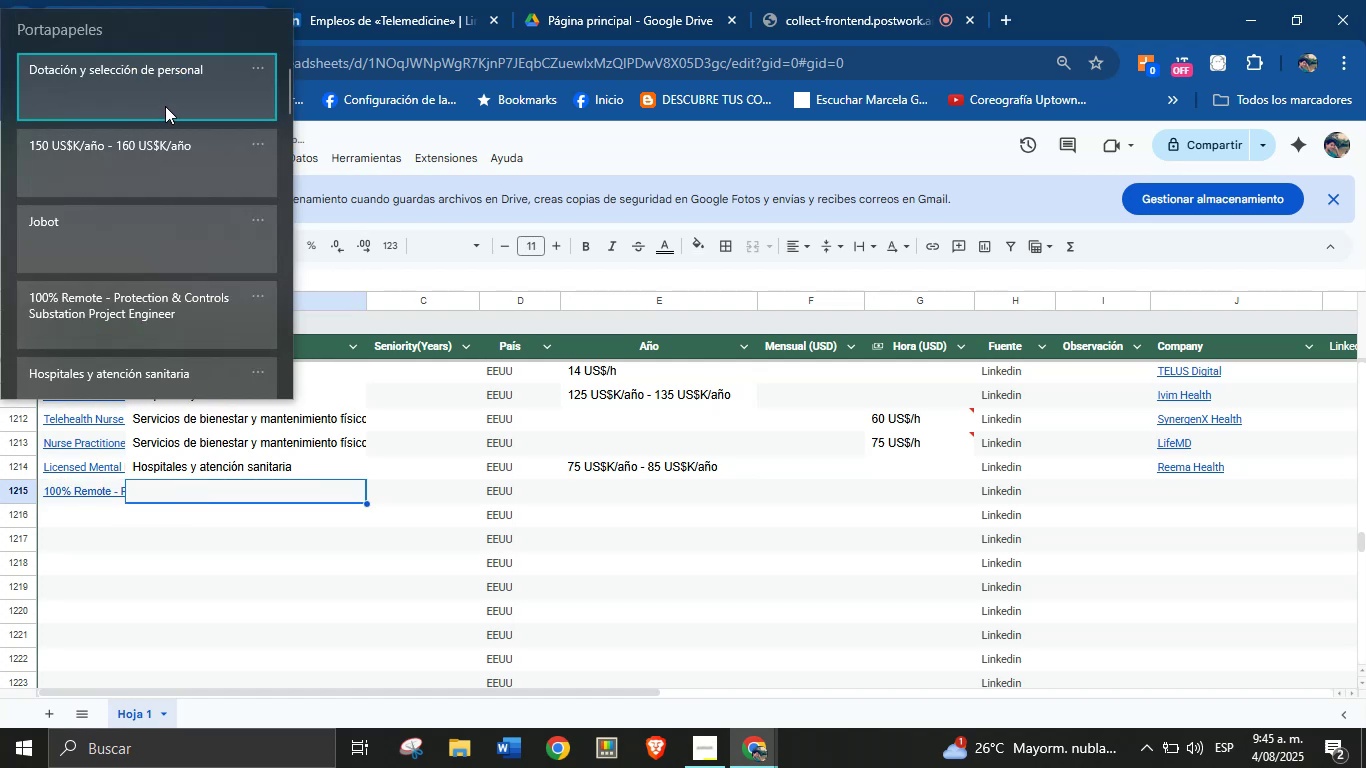 
key(Control+ControlLeft)
 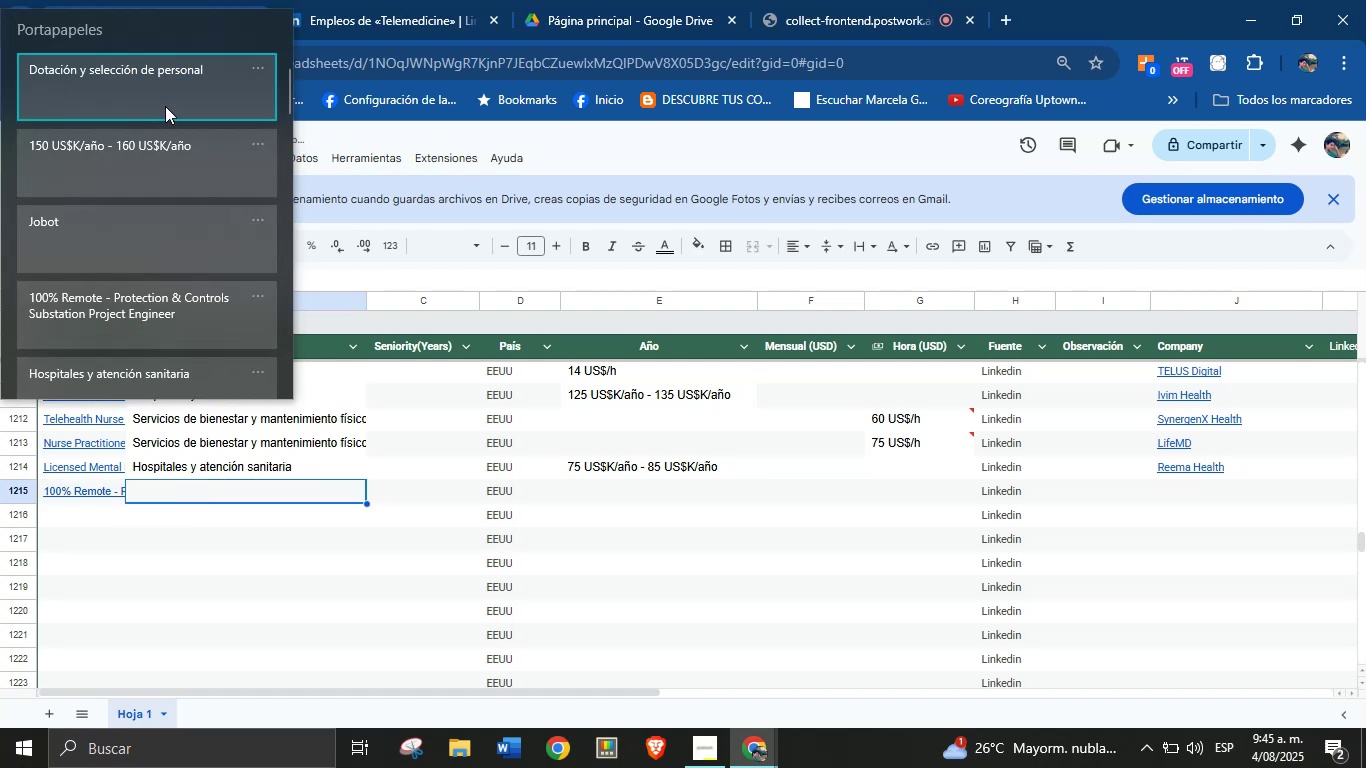 
key(Control+V)
 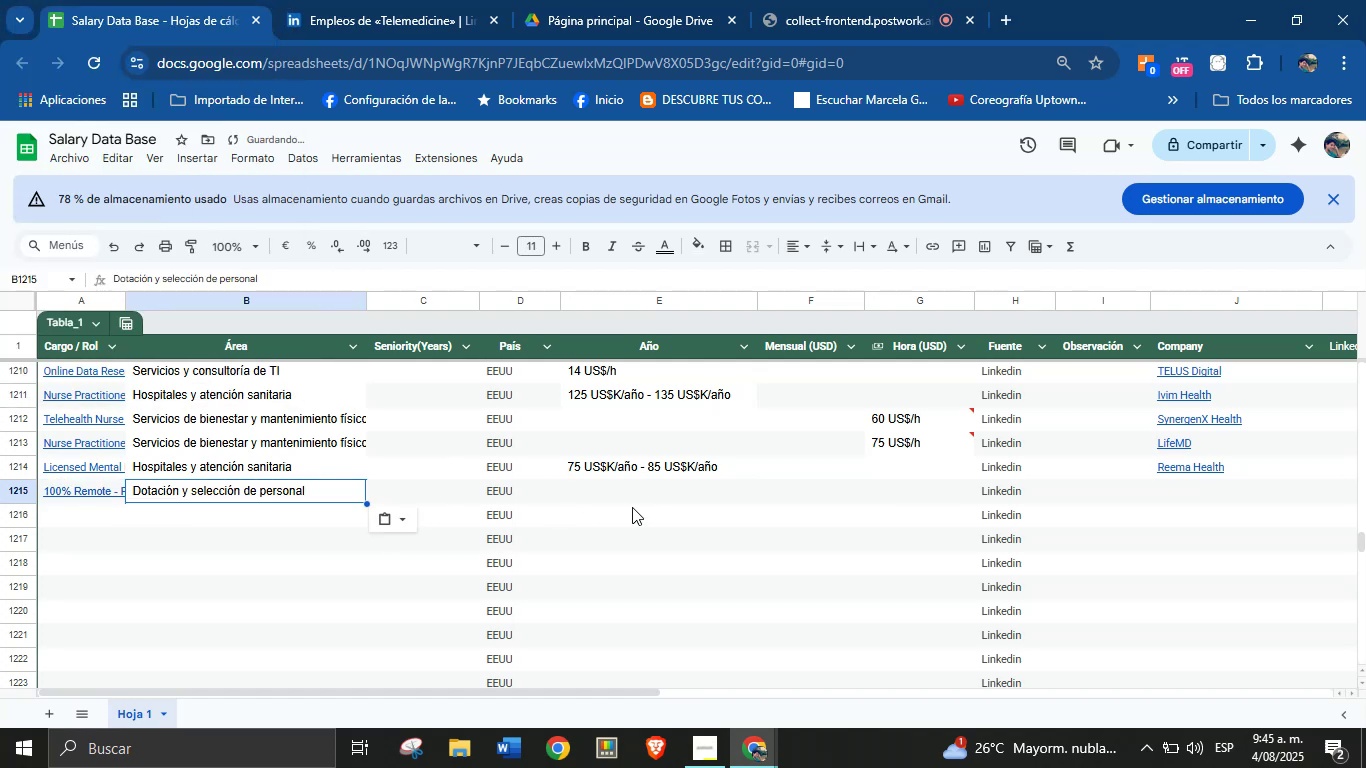 
left_click([634, 487])
 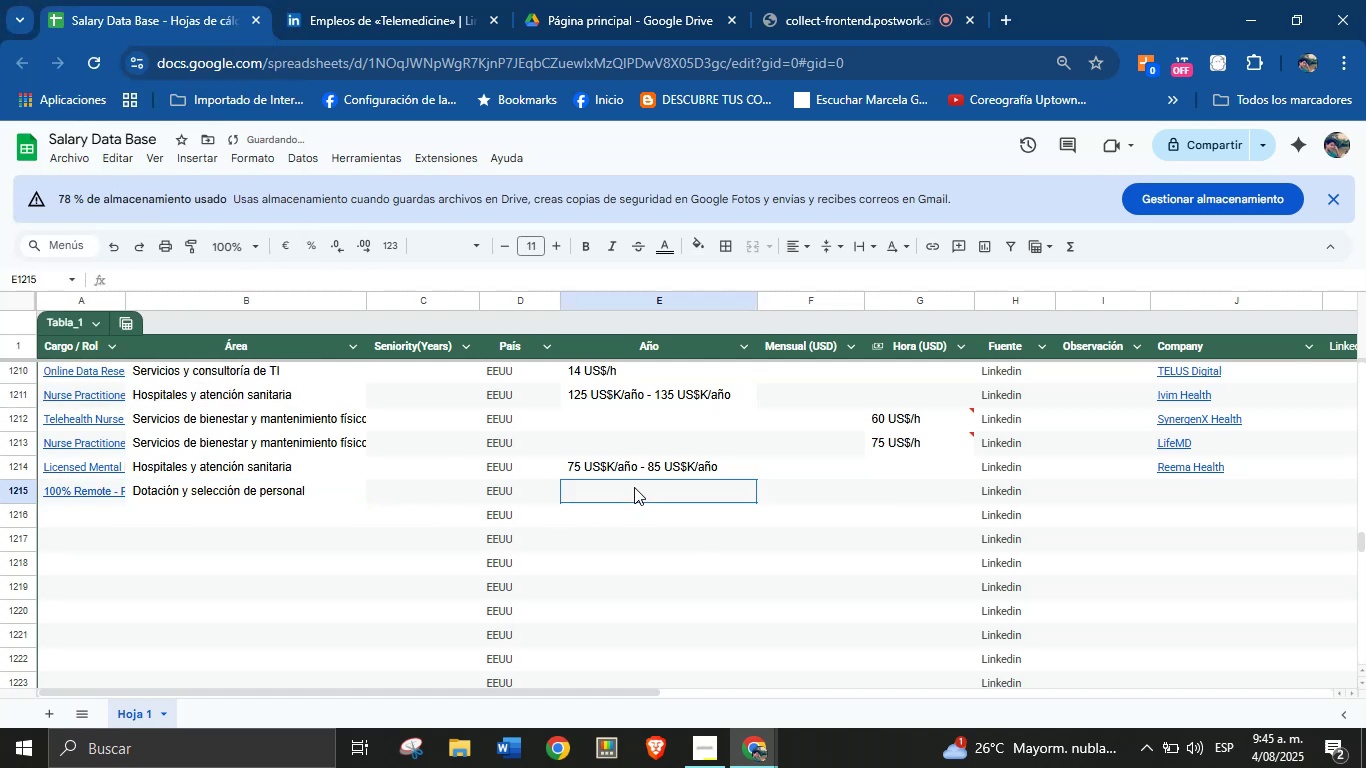 
key(Meta+V)
 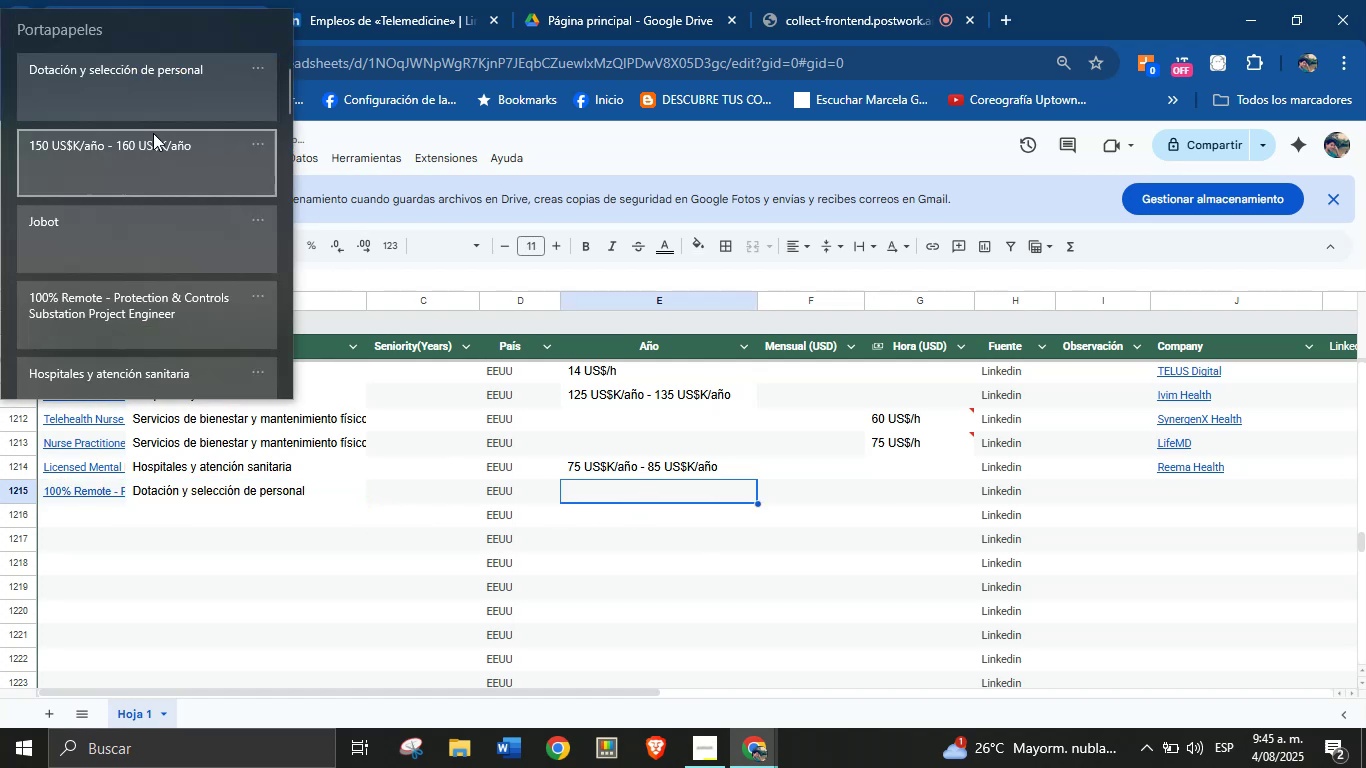 
key(Meta+MetaLeft)
 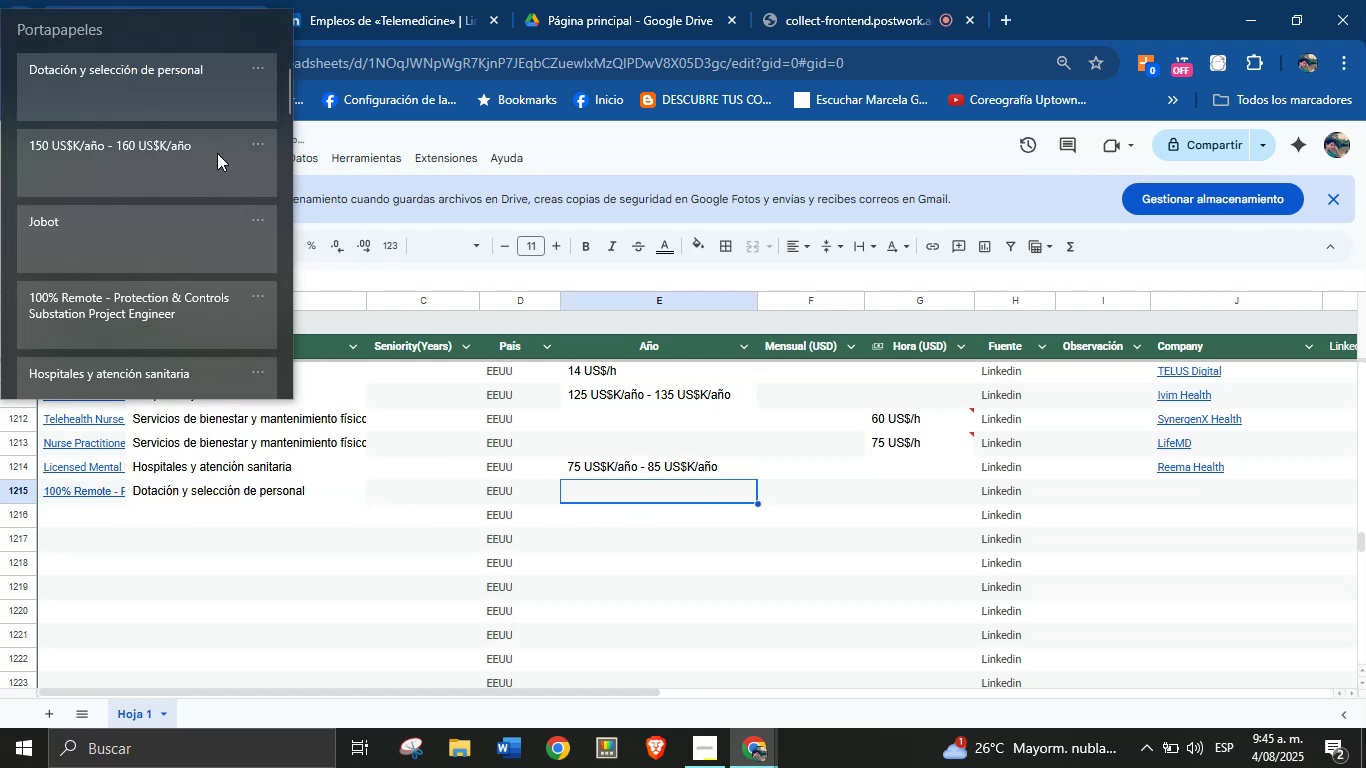 
key(Meta+MetaLeft)
 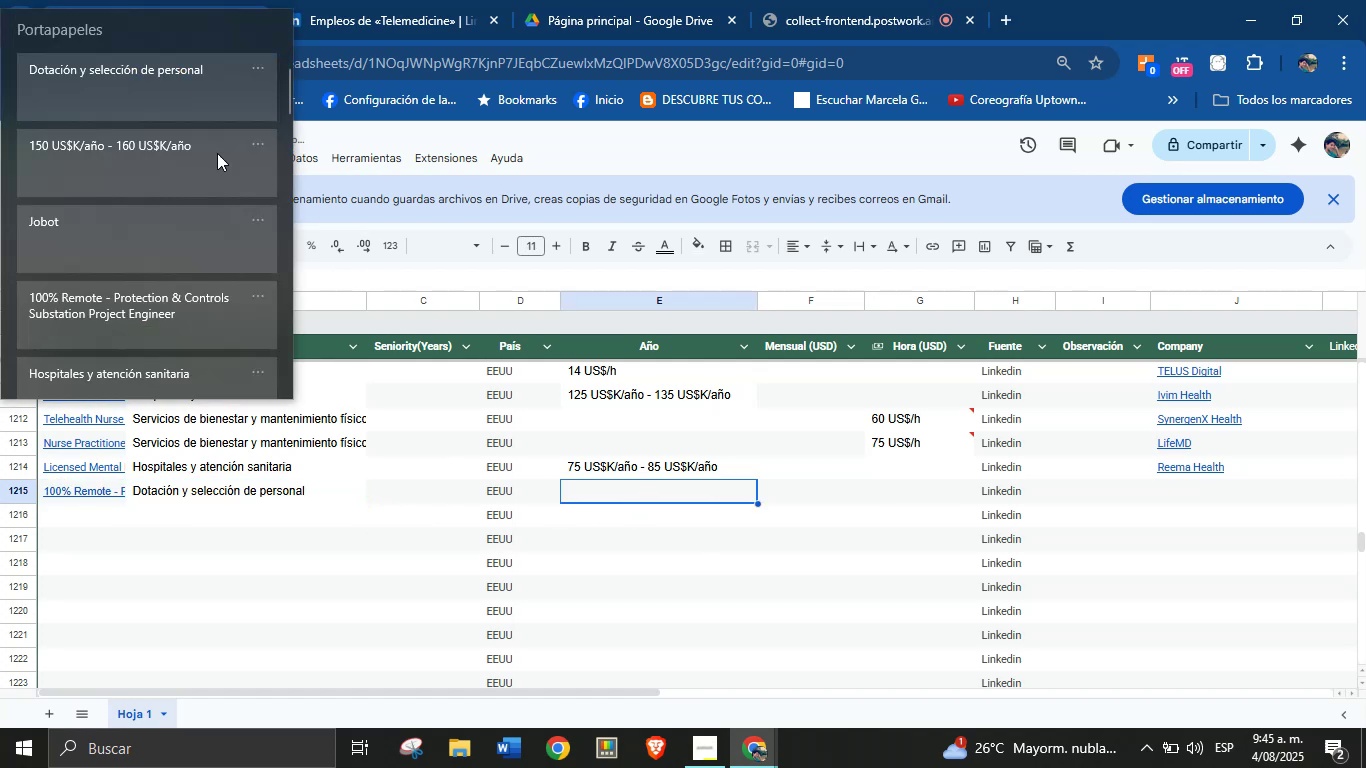 
left_click([89, 158])
 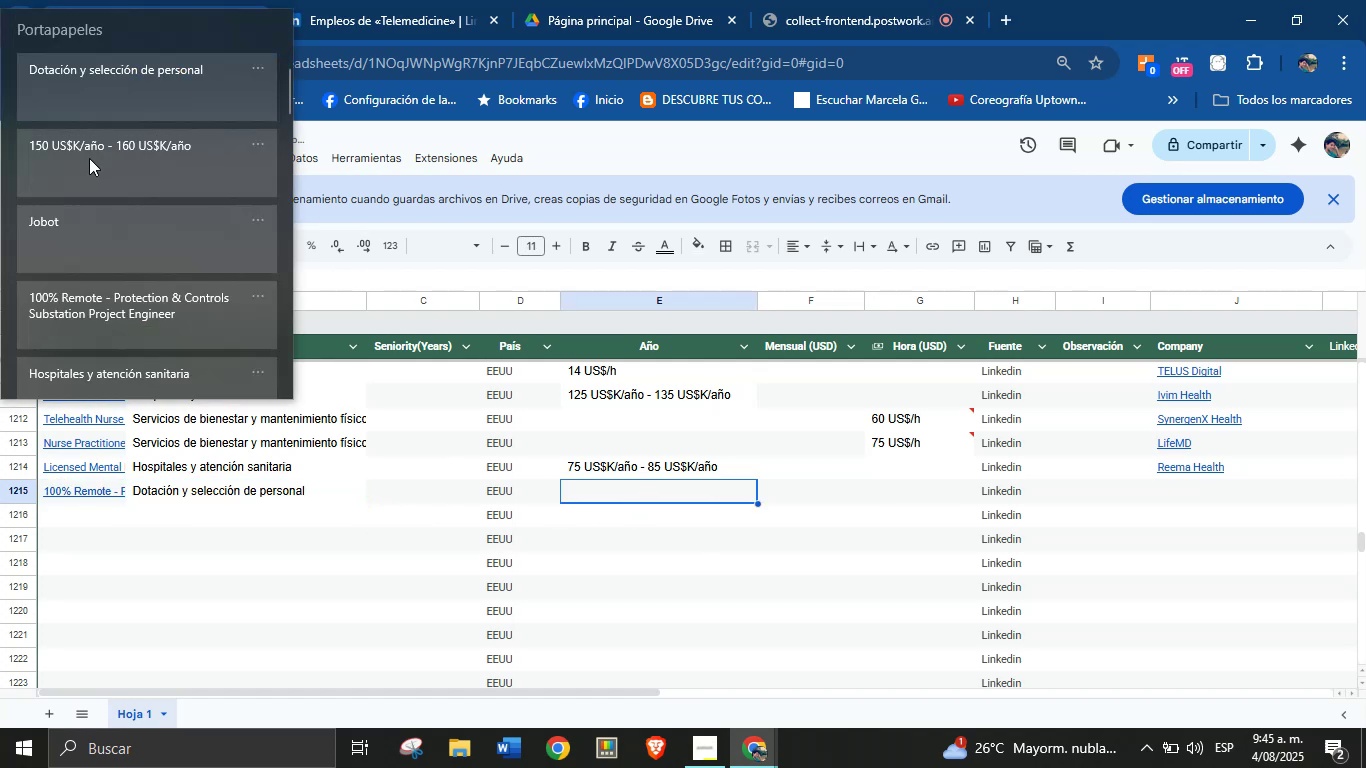 
key(Control+ControlLeft)
 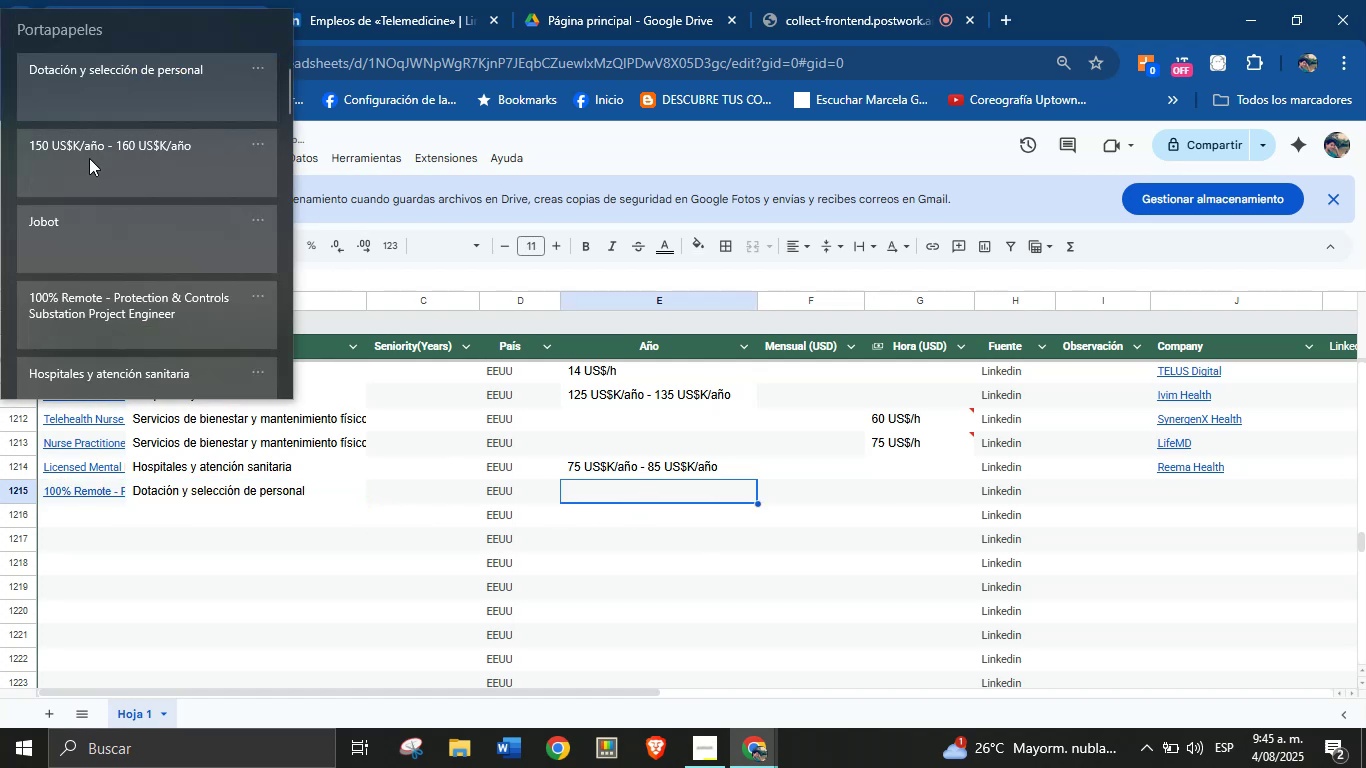 
key(Control+V)
 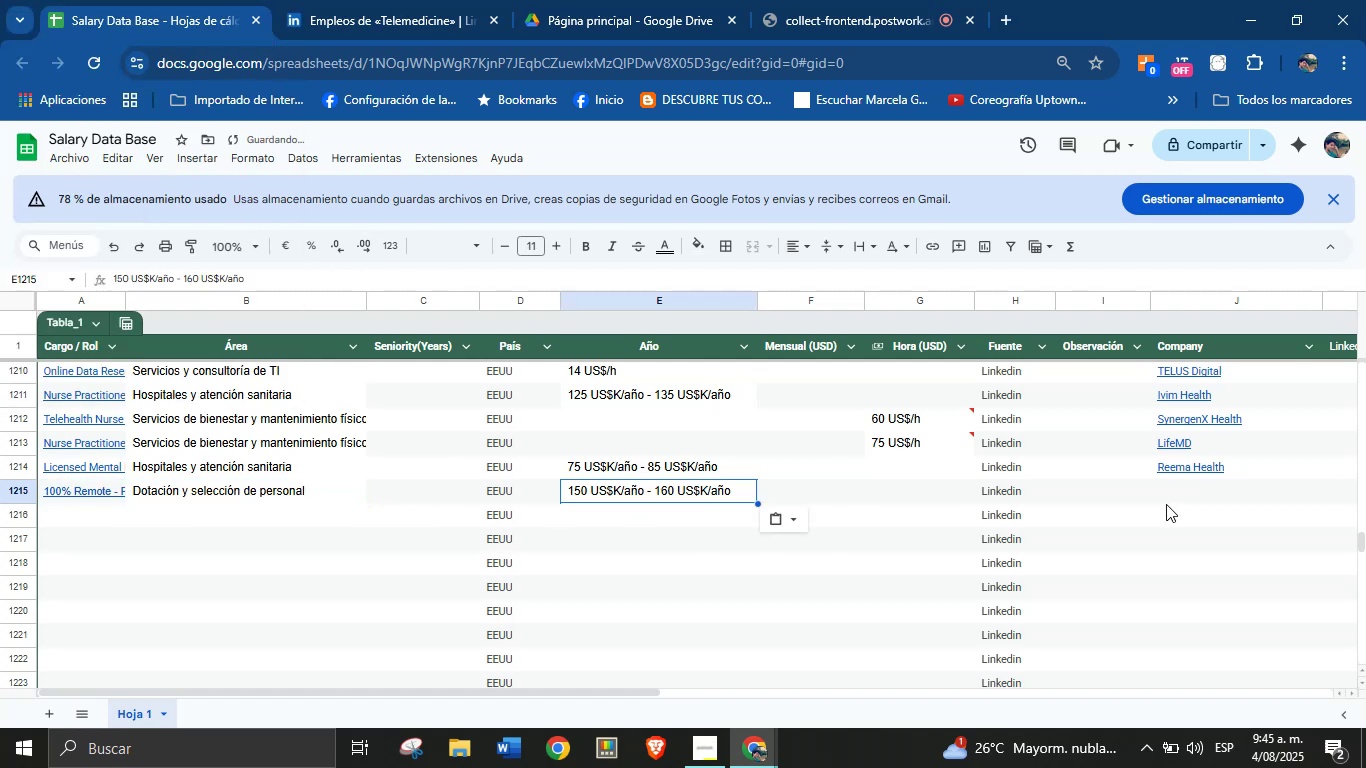 
left_click([1201, 502])
 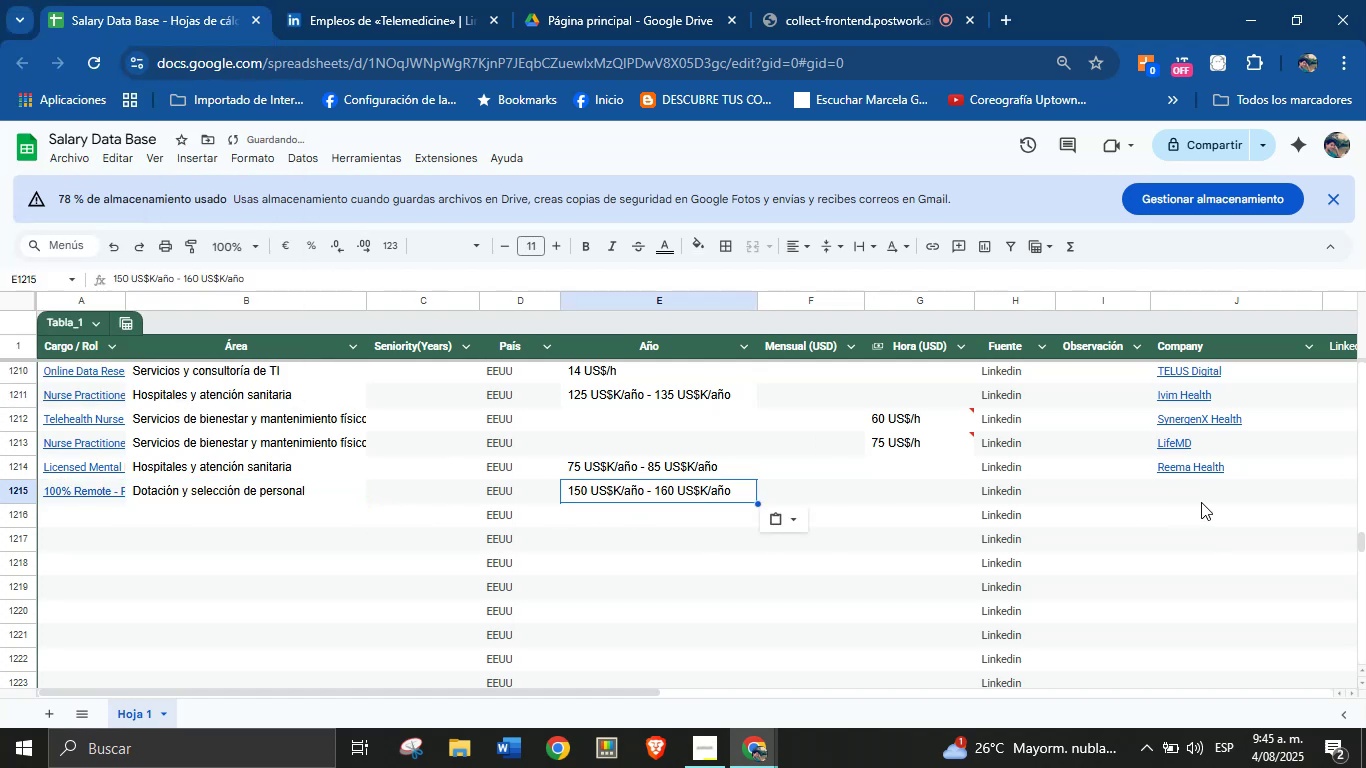 
key(Meta+MetaLeft)
 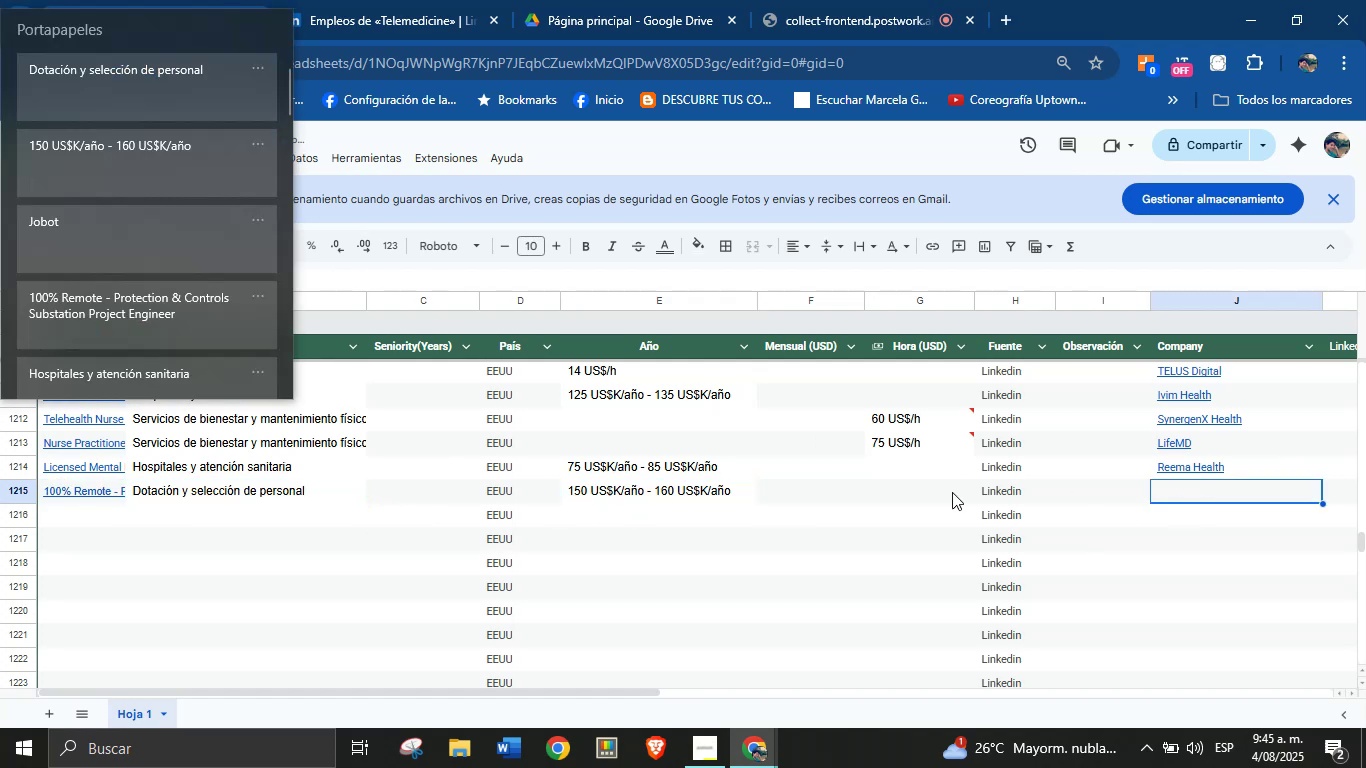 
key(Meta+V)
 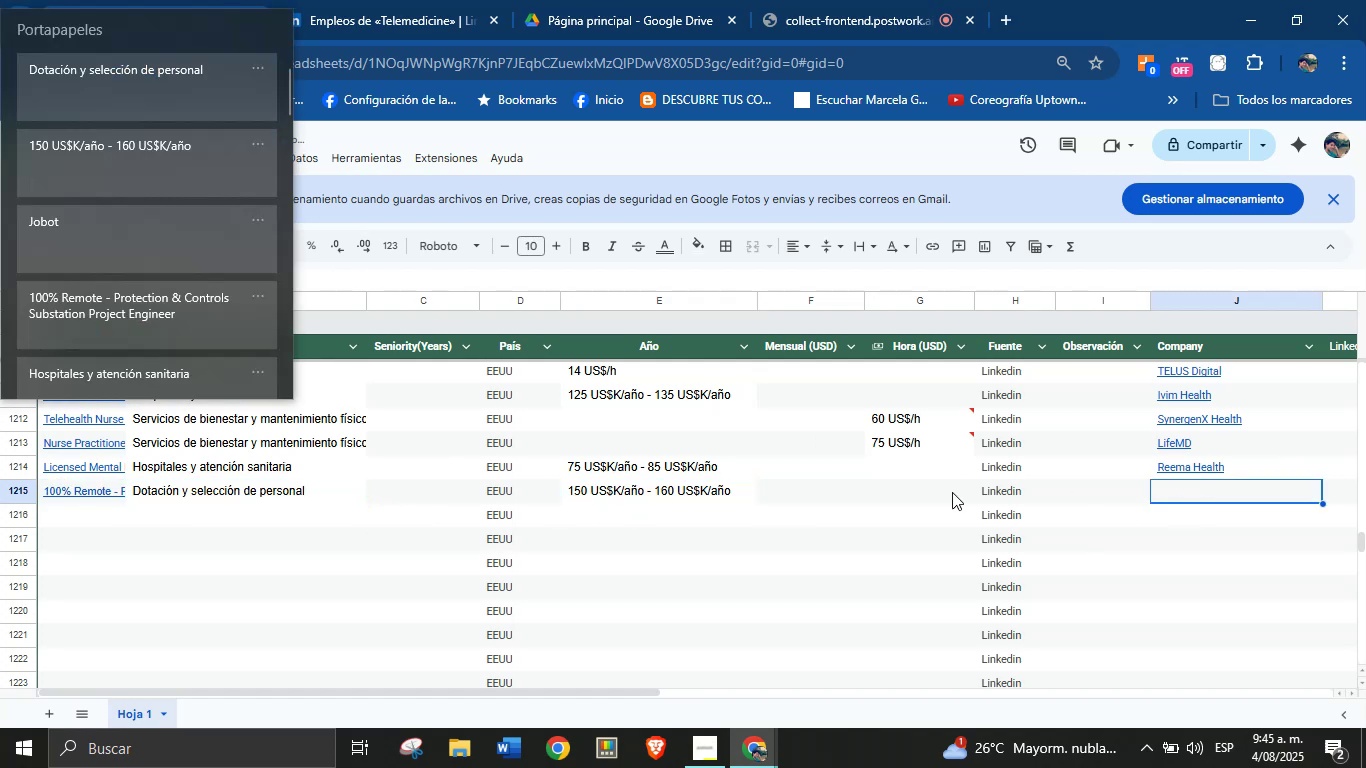 
key(Meta+MetaLeft)
 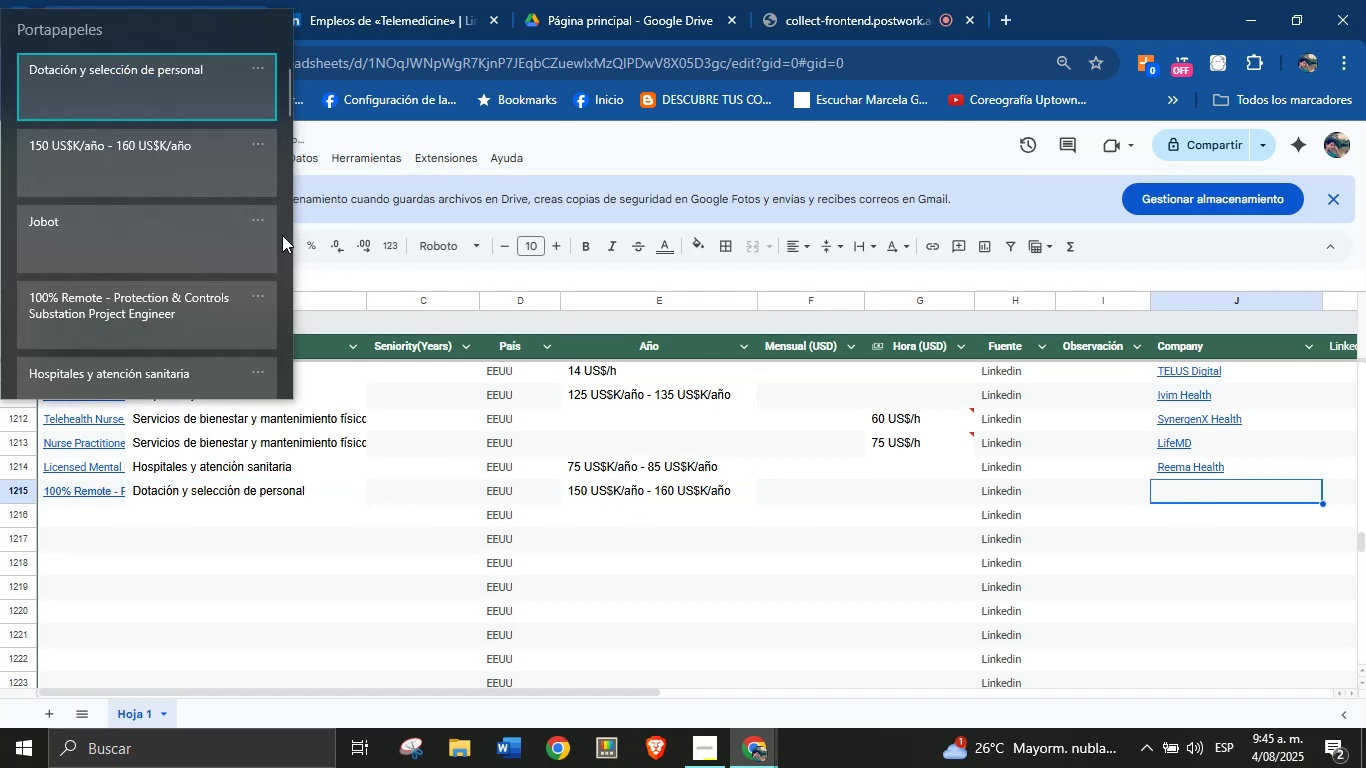 
left_click([141, 244])
 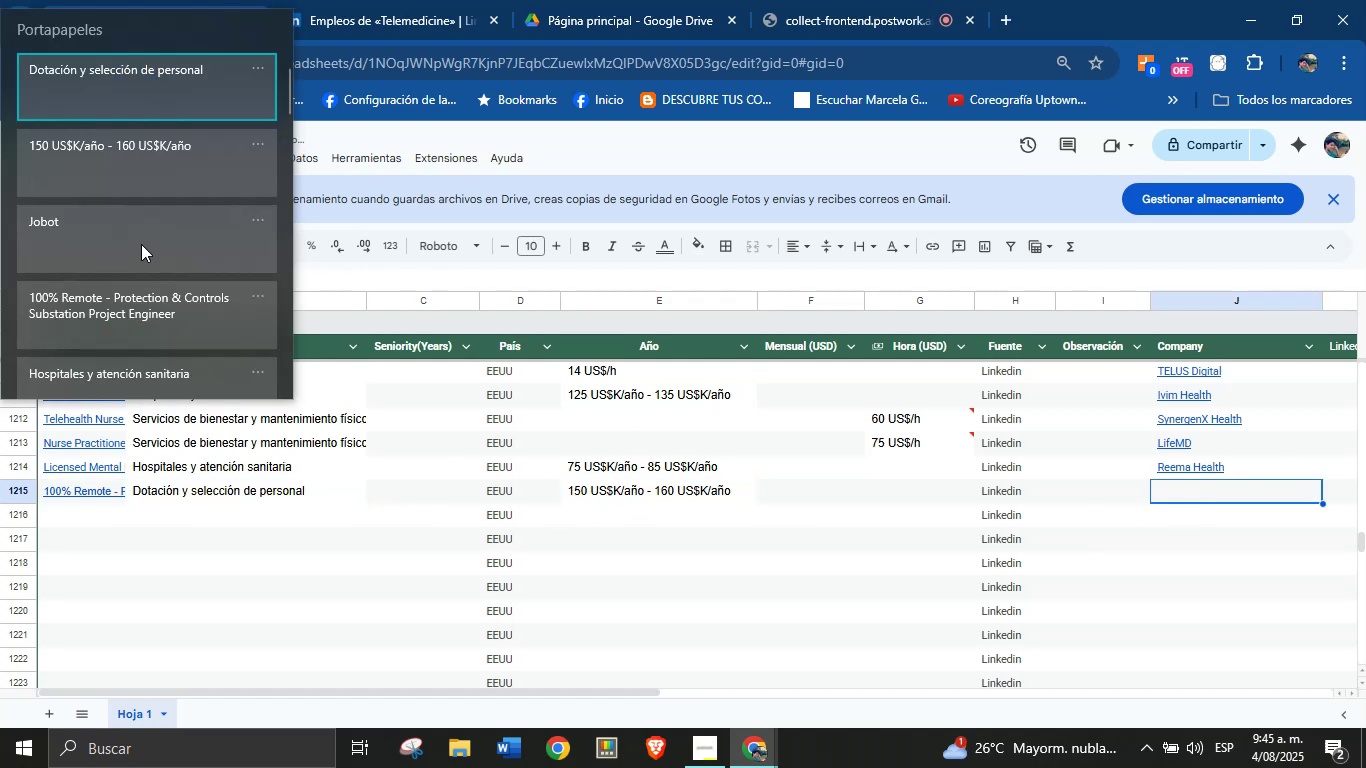 
key(Control+ControlLeft)
 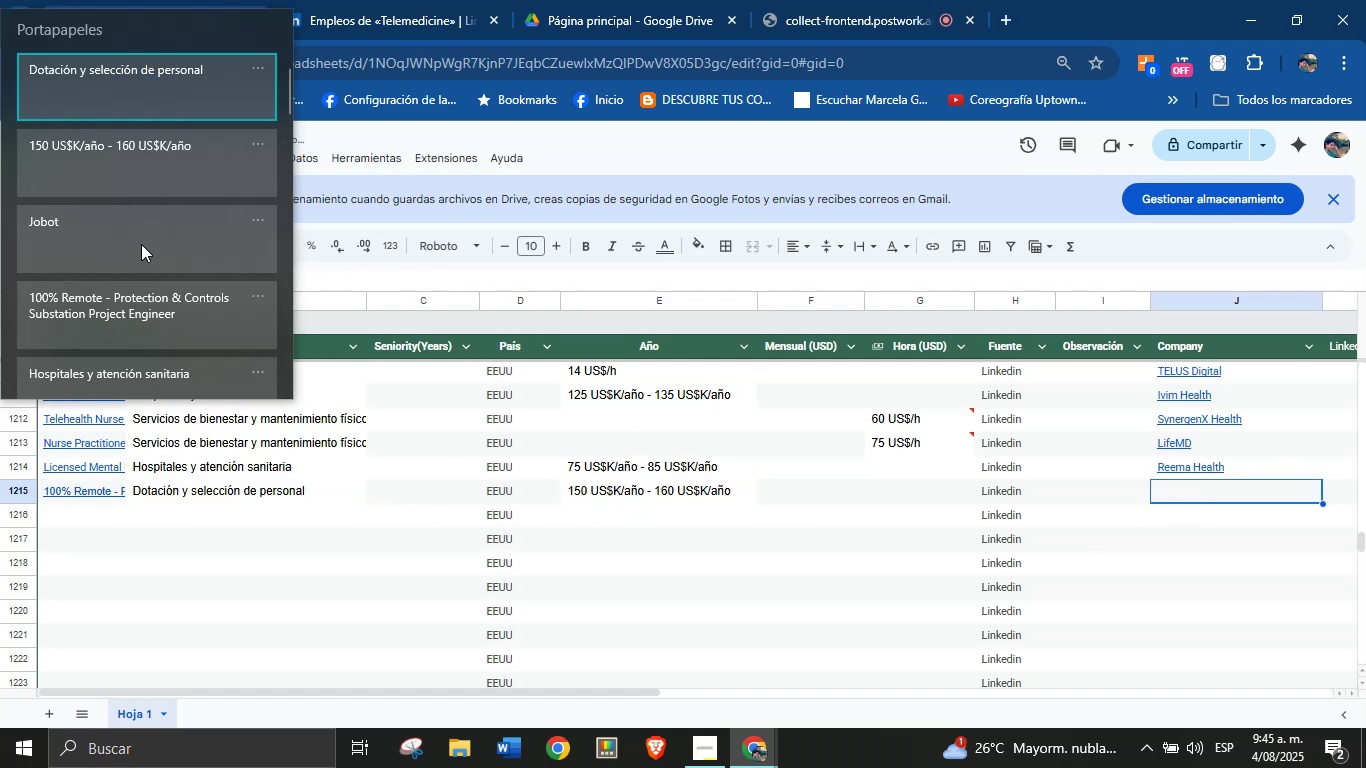 
key(Control+V)
 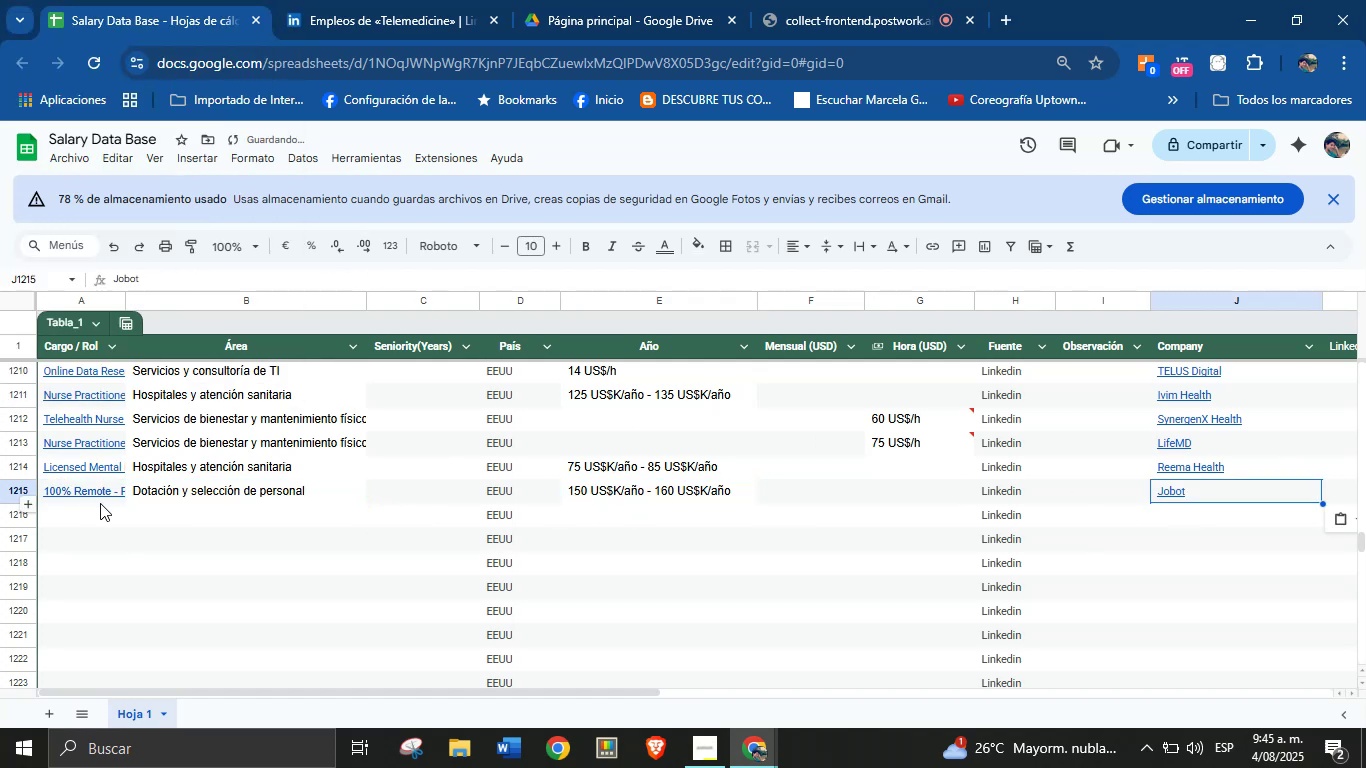 
left_click([76, 518])
 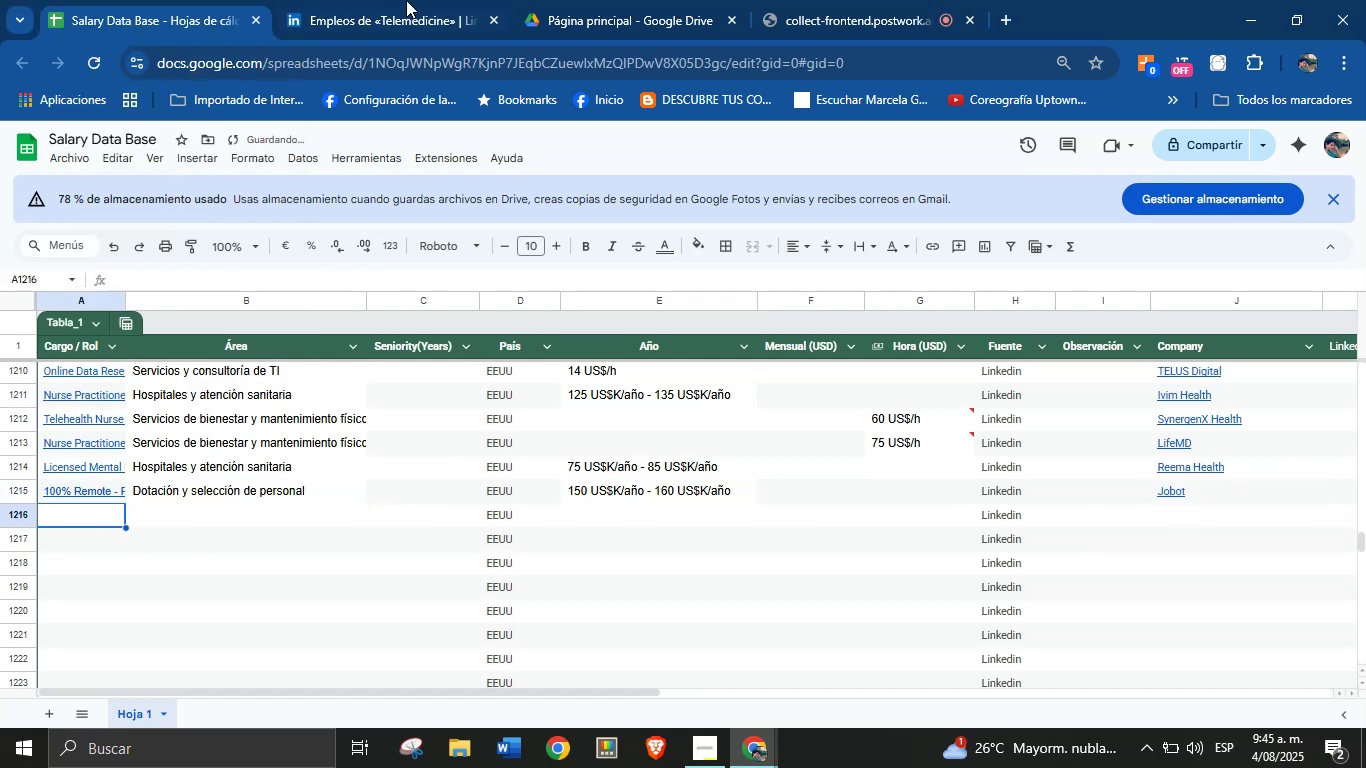 
left_click([407, 0])
 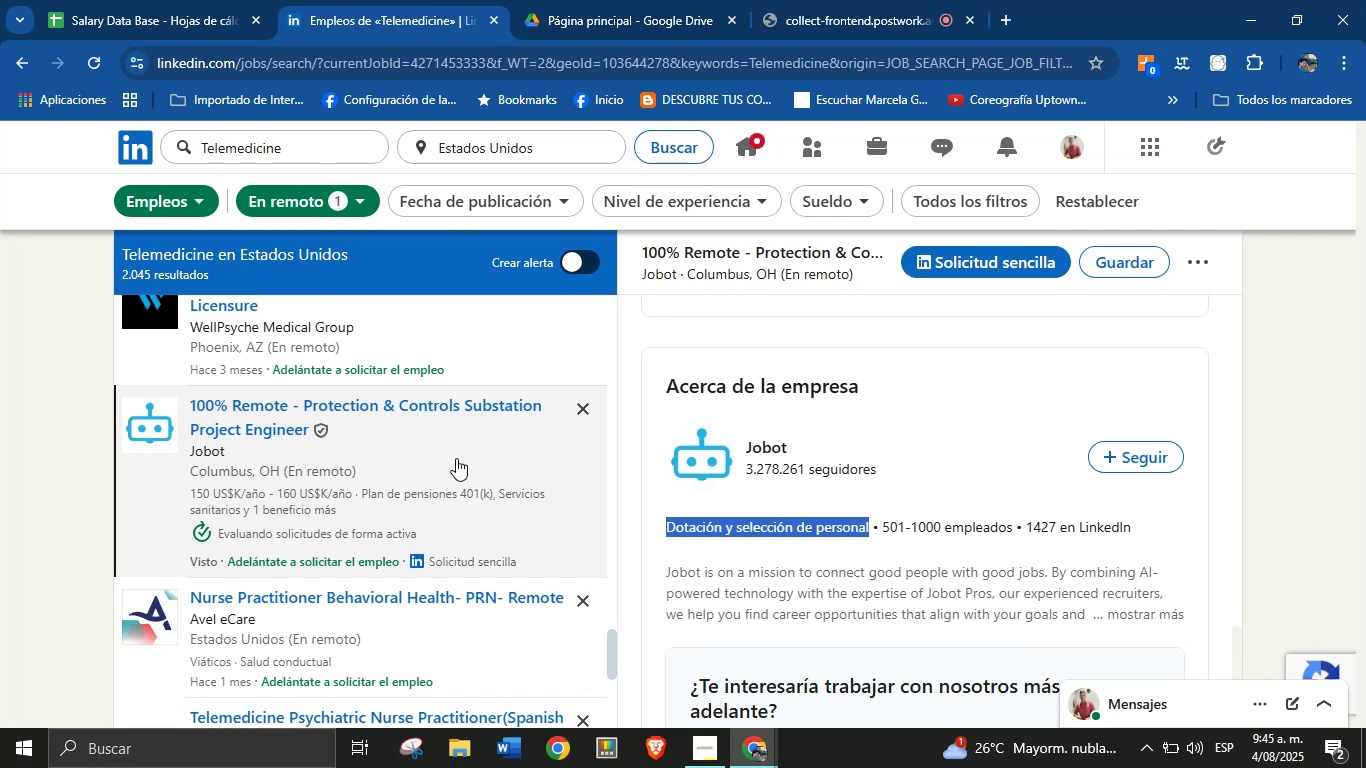 
scroll: coordinate [381, 486], scroll_direction: down, amount: 2.0
 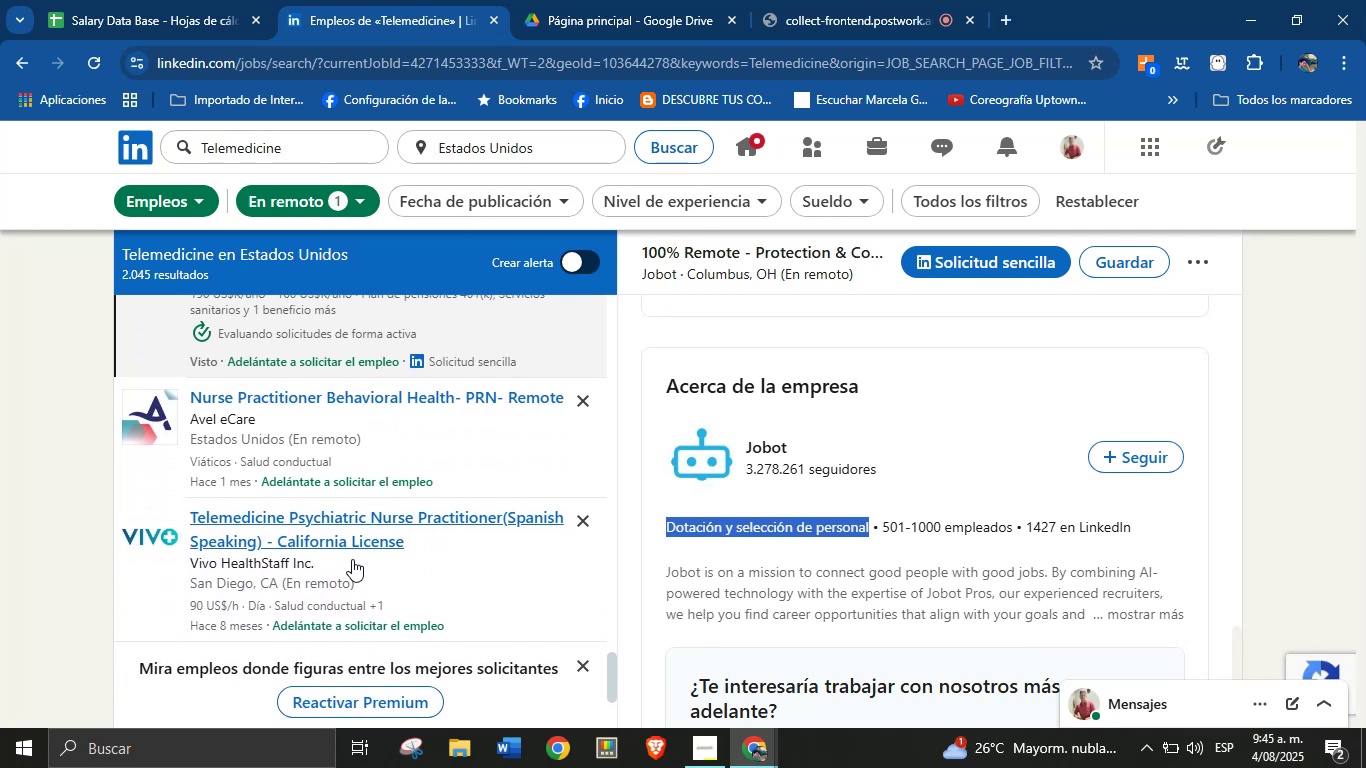 
left_click([348, 570])
 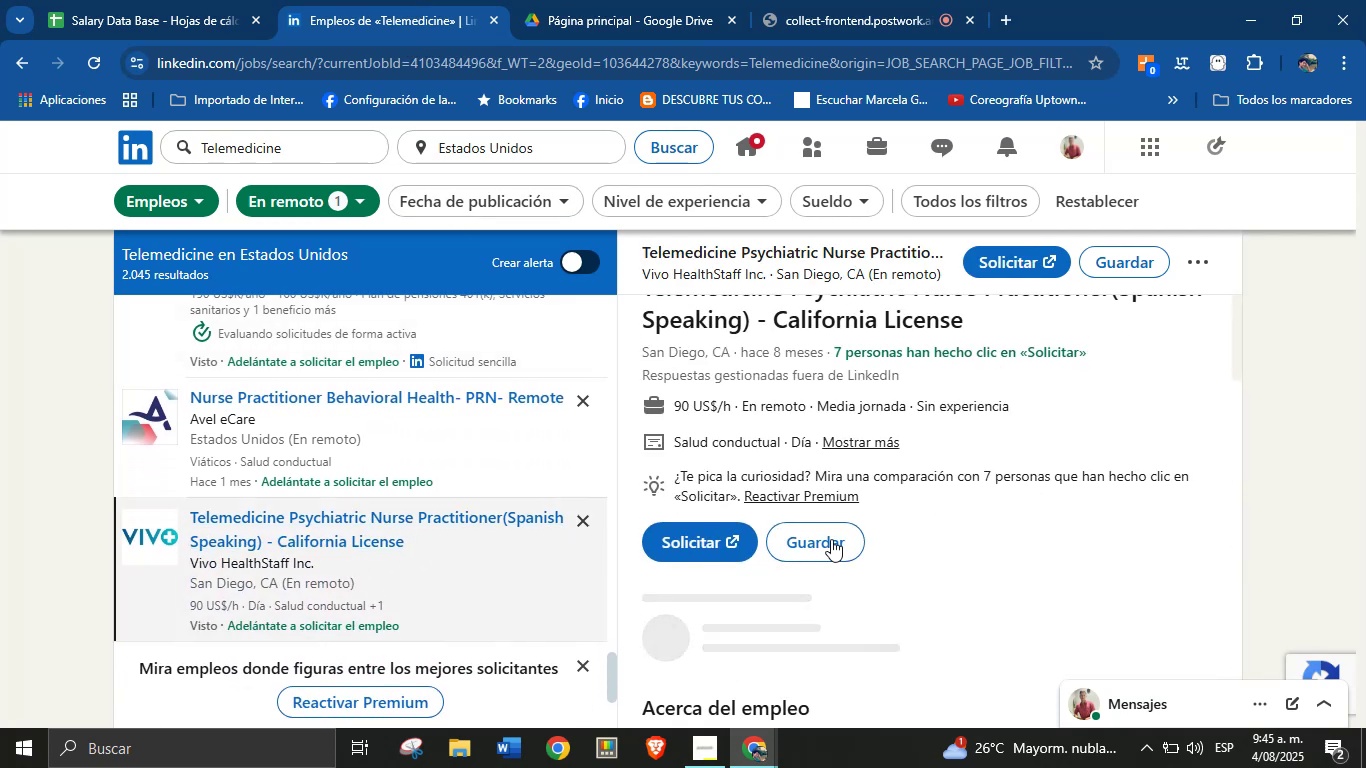 
scroll: coordinate [856, 391], scroll_direction: up, amount: 4.0
 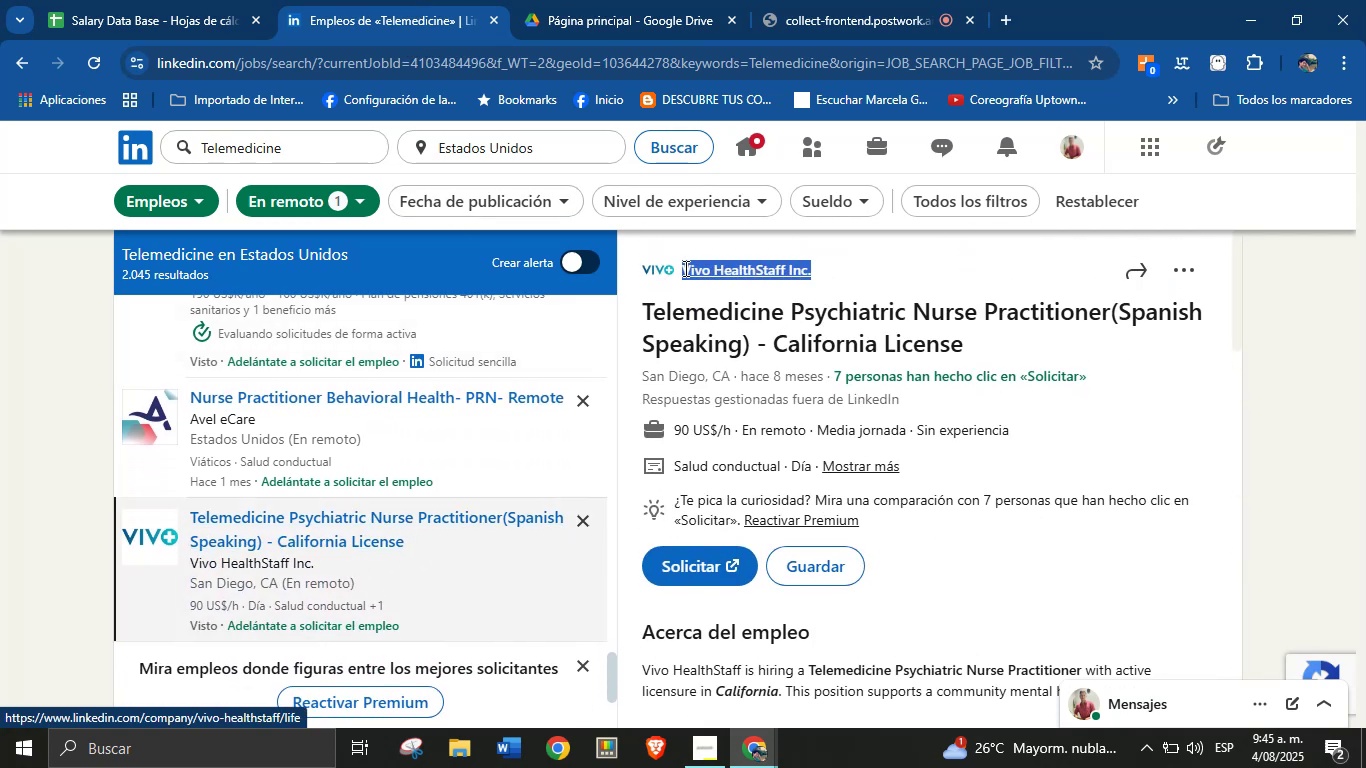 
key(Alt+Control+ControlLeft)
 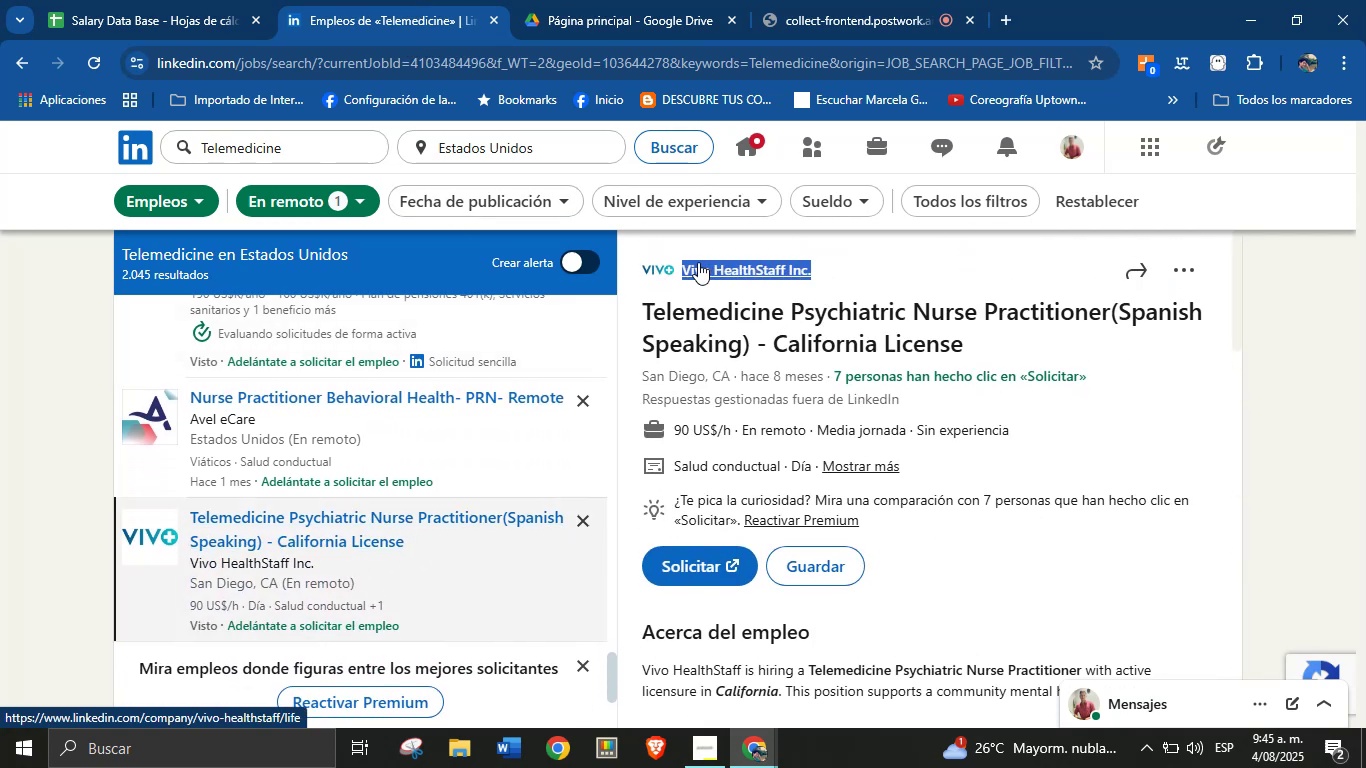 
key(Alt+AltLeft)
 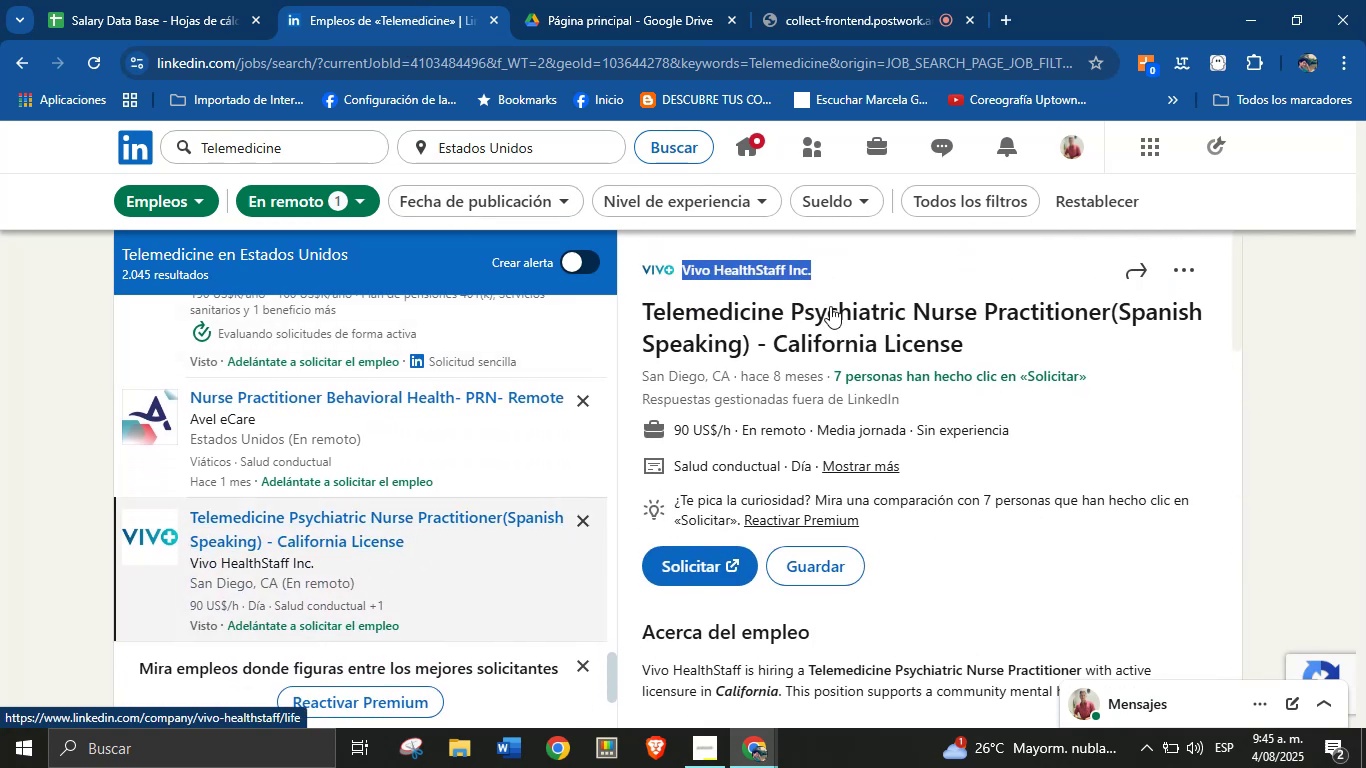 
key(Alt+Control+C)
 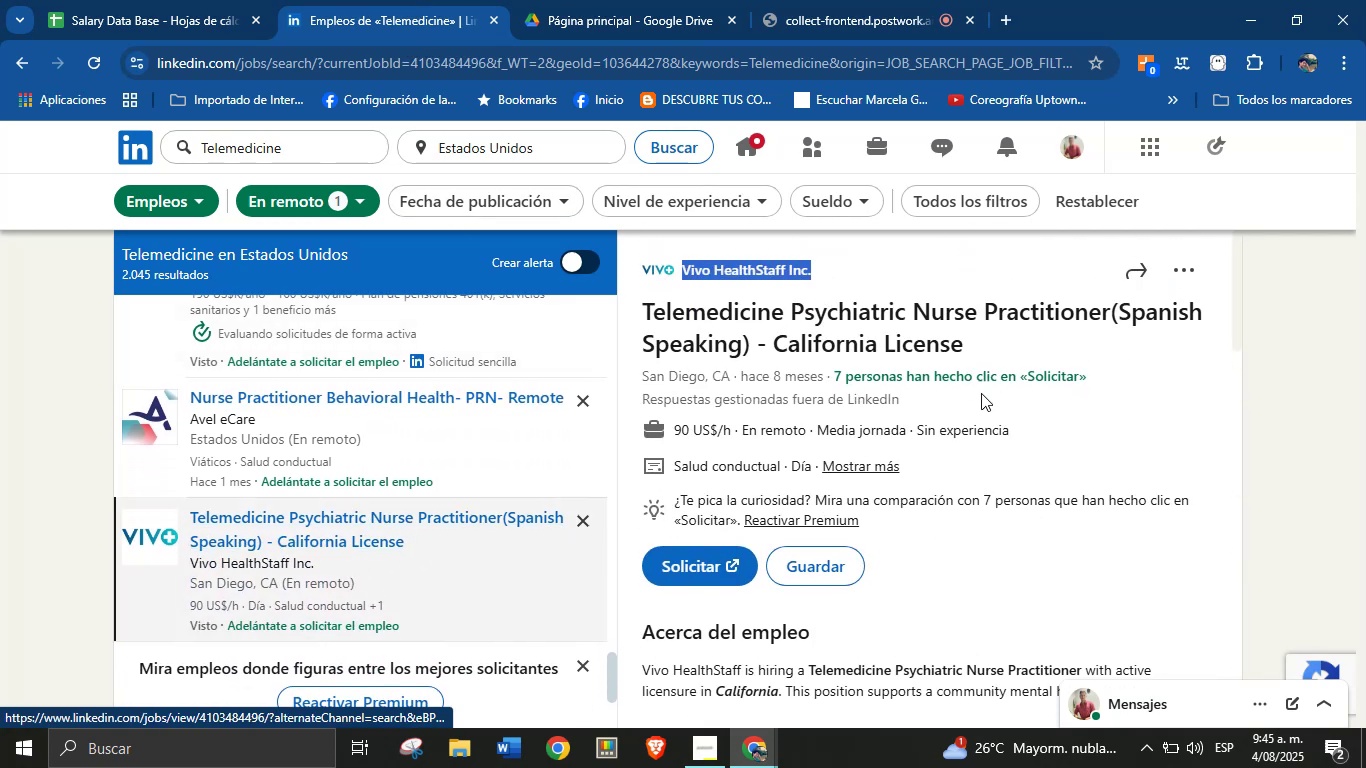 
left_click([994, 413])
 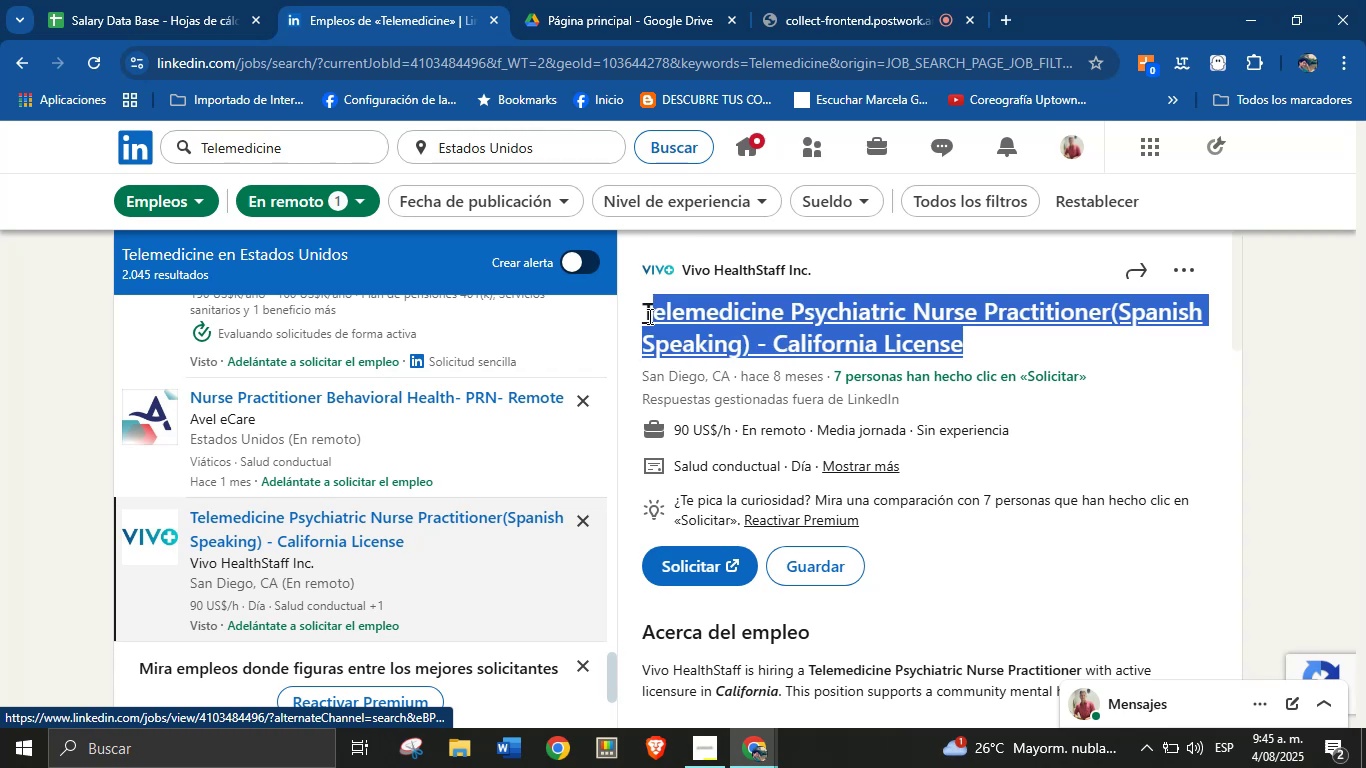 
key(Alt+AltLeft)
 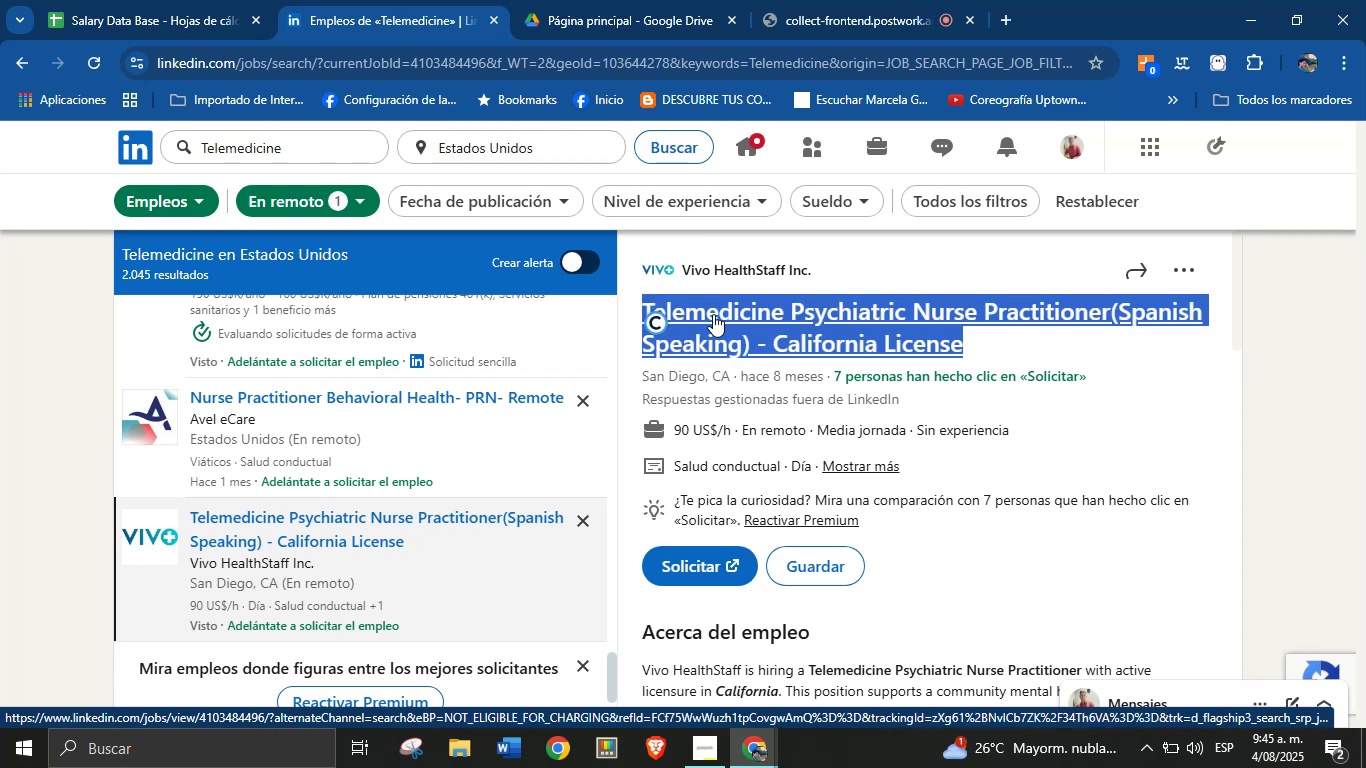 
key(Alt+Control+ControlLeft)
 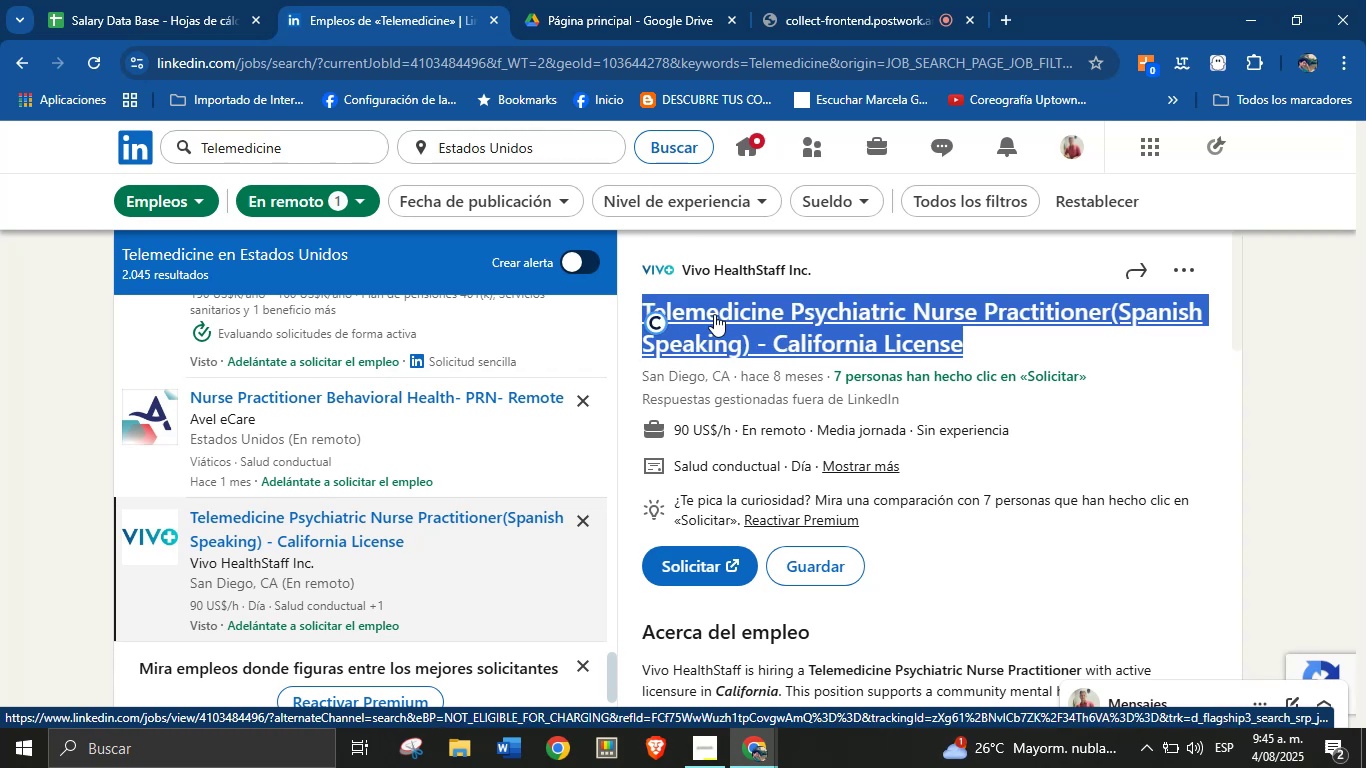 
key(Alt+Control+C)
 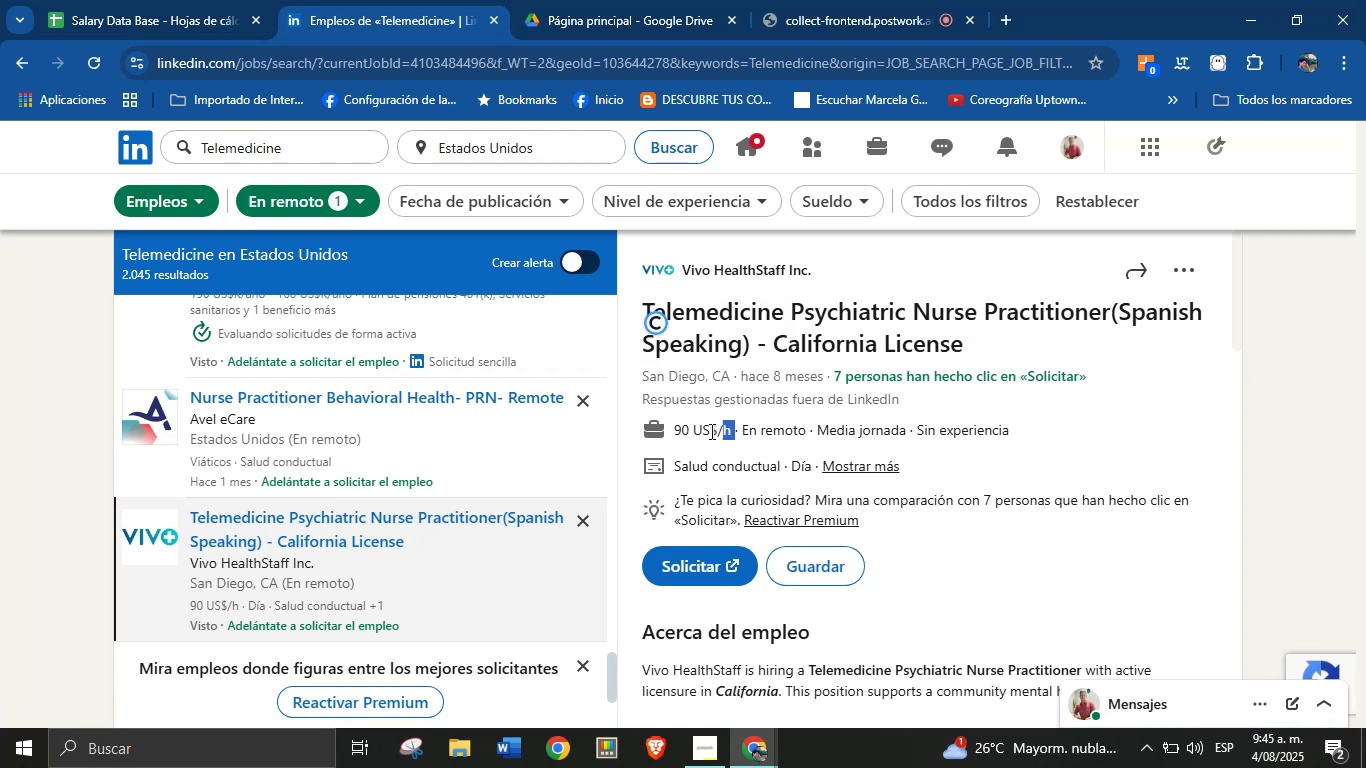 
key(Alt+AltLeft)
 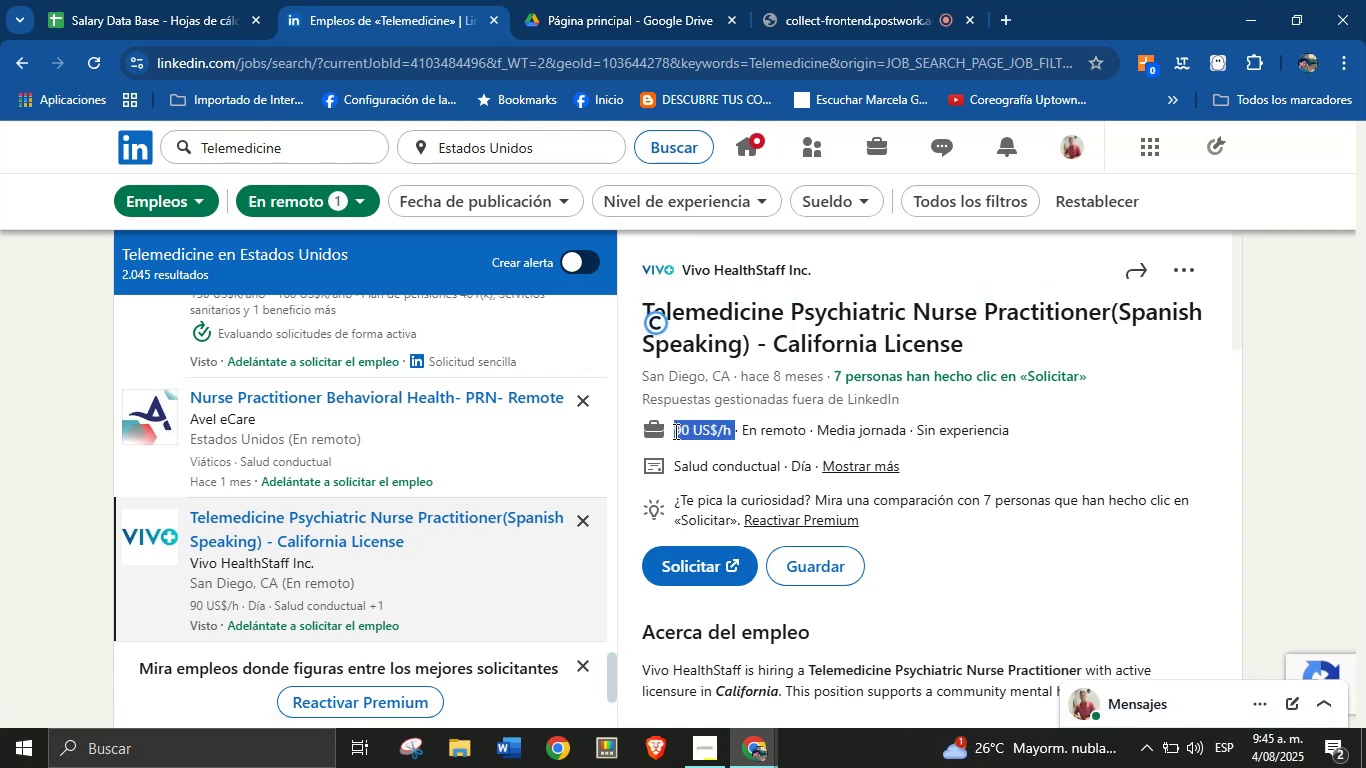 
key(Alt+Control+ControlLeft)
 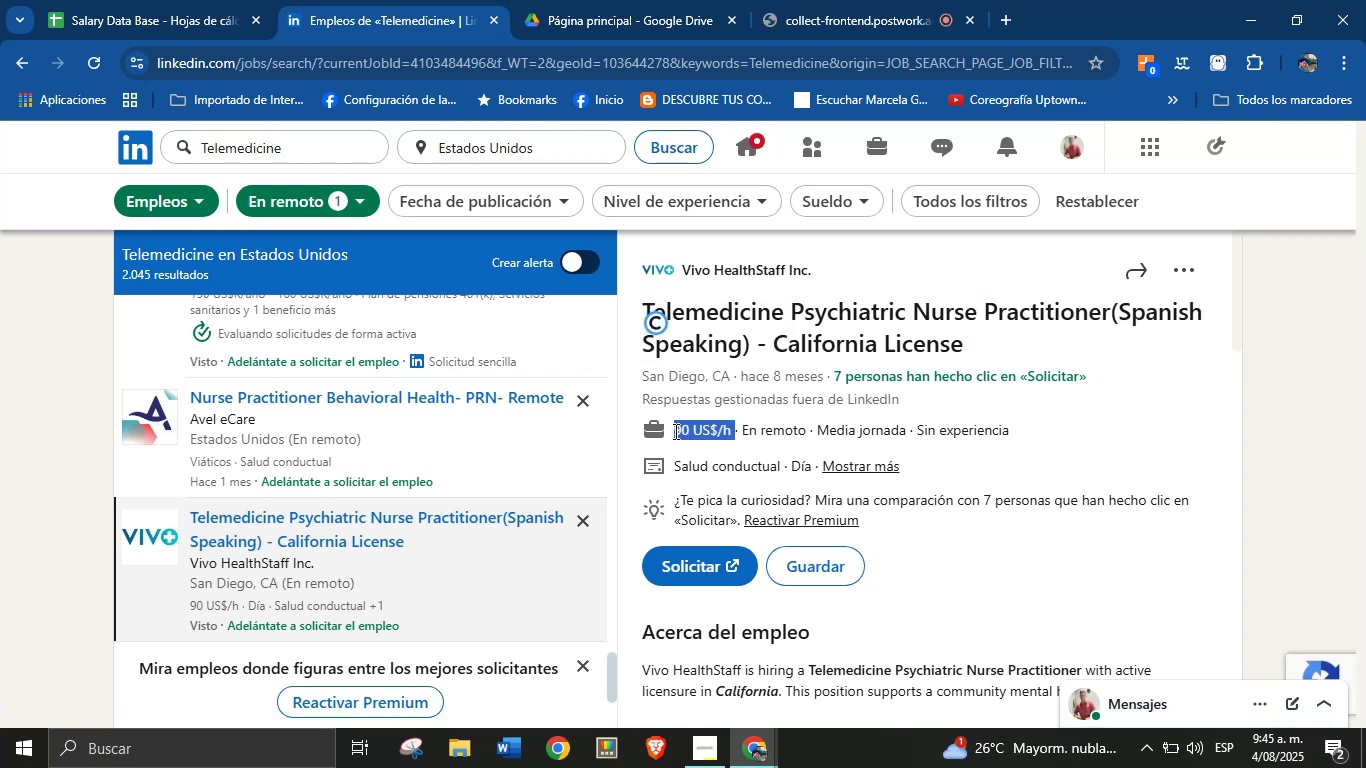 
key(Alt+Control+C)
 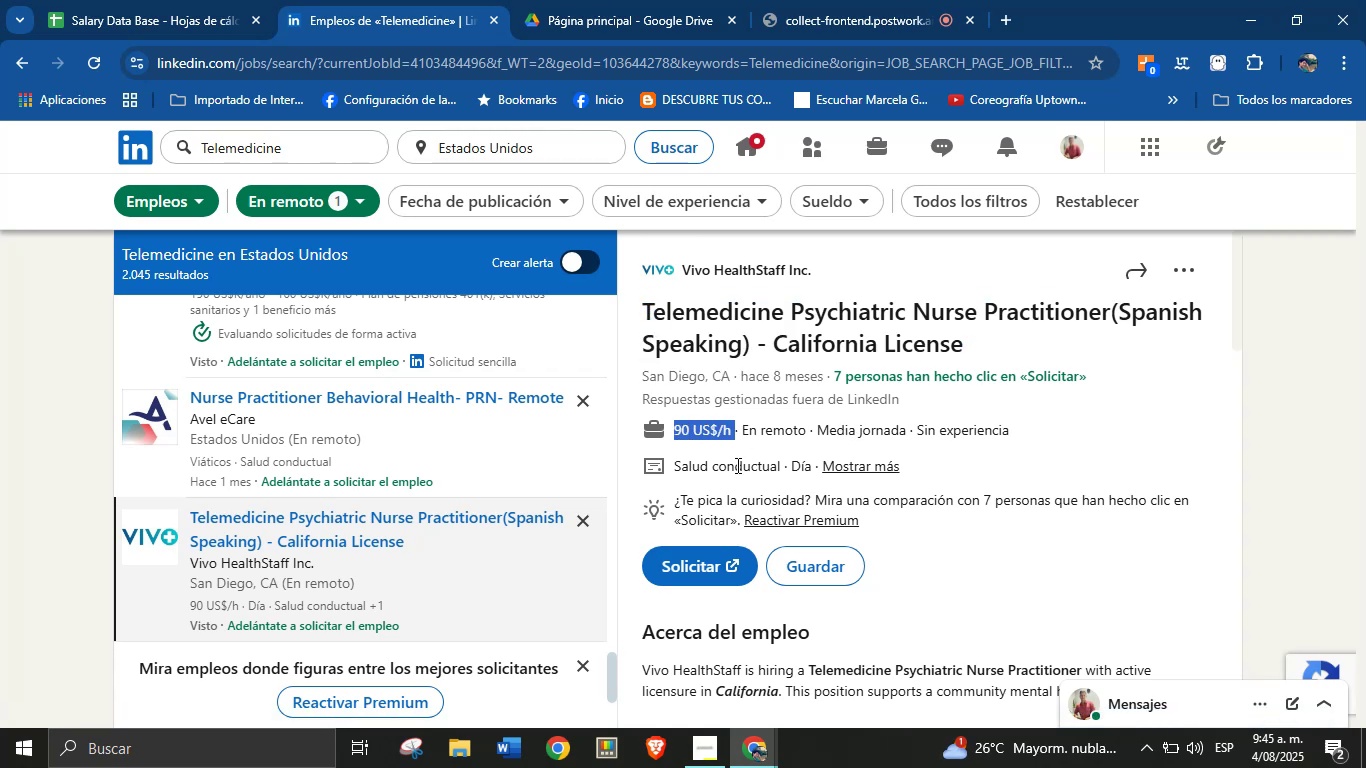 
scroll: coordinate [857, 508], scroll_direction: down, amount: 8.0
 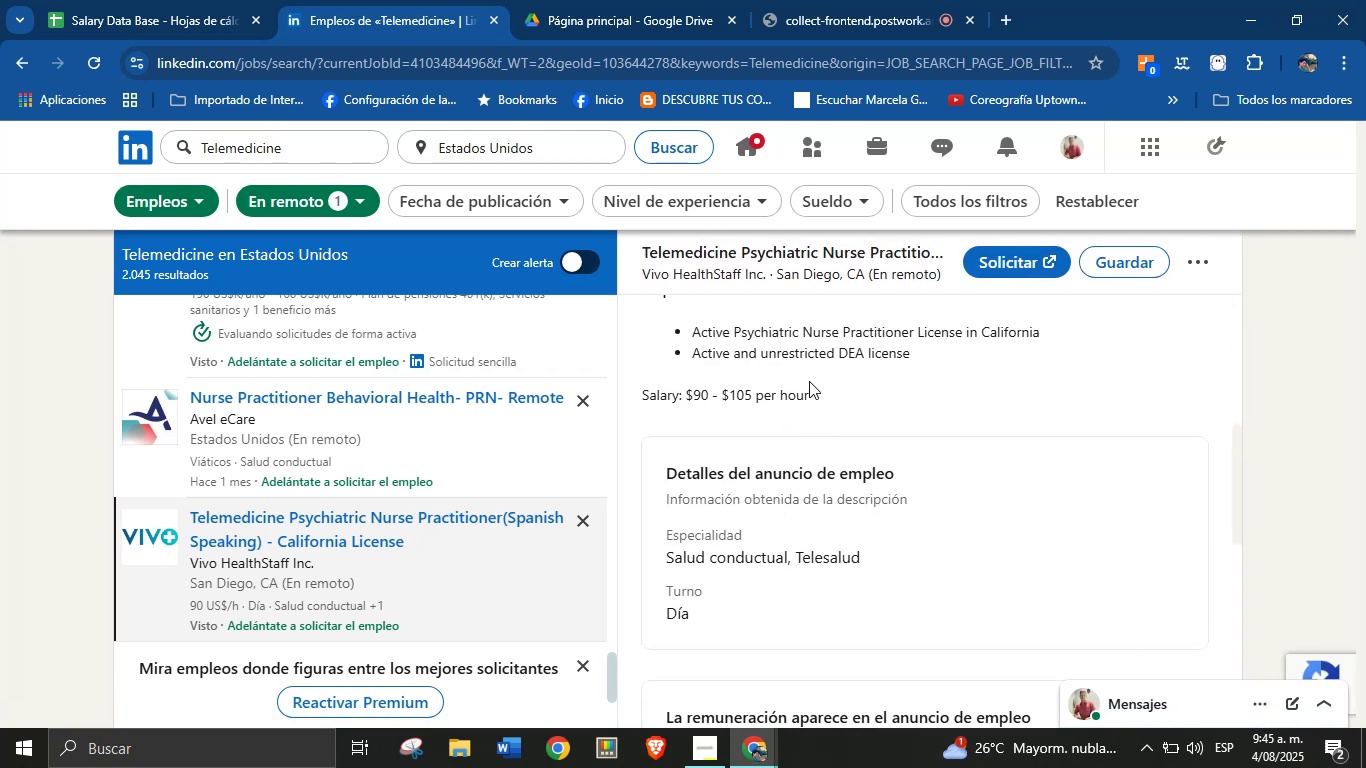 
left_click([831, 391])
 